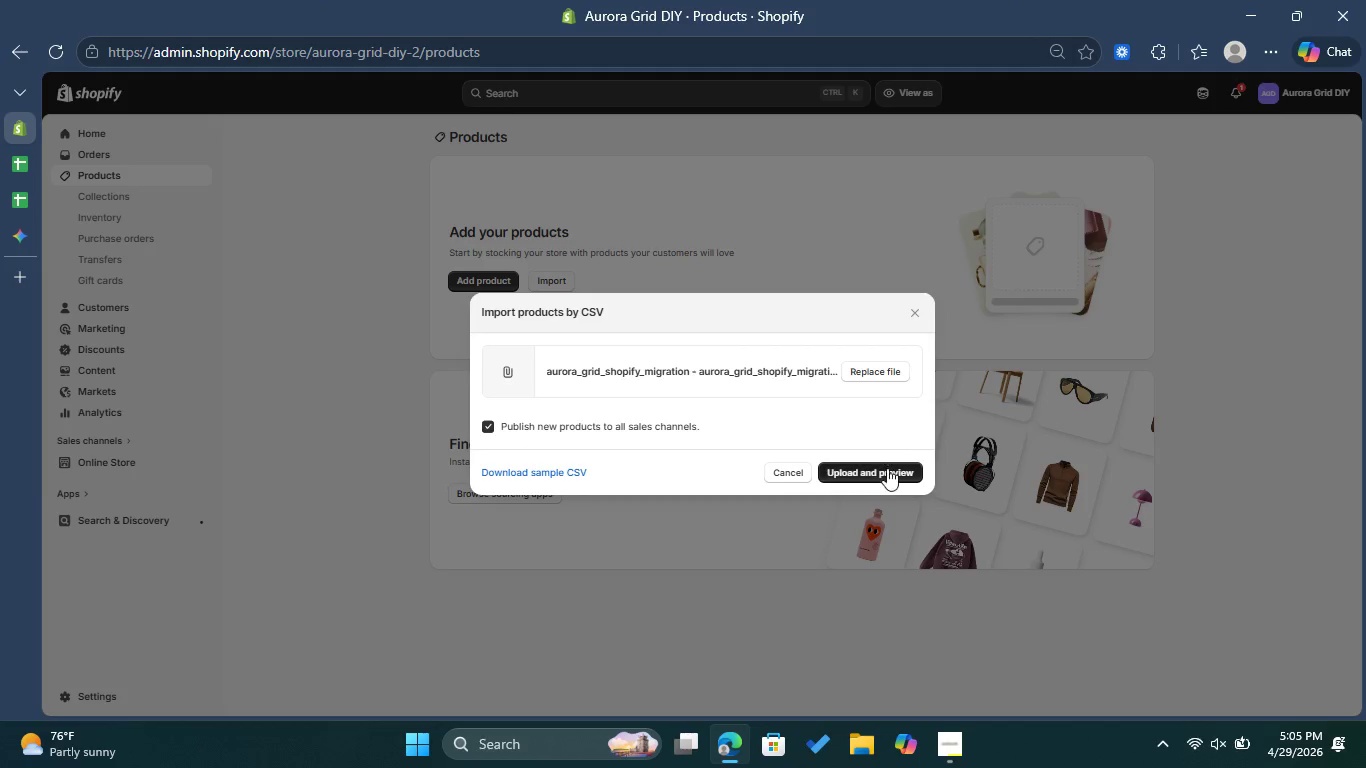 
left_click([888, 468])
 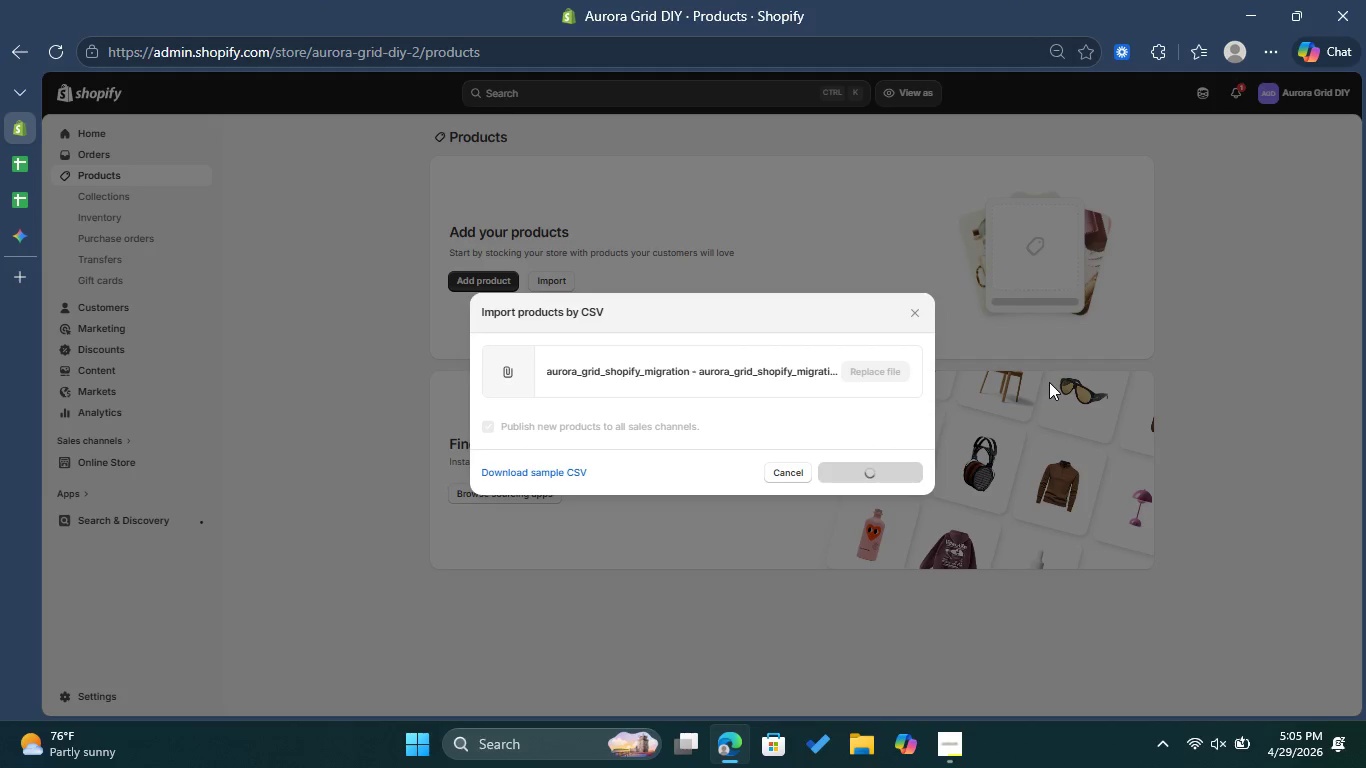 
scroll: coordinate [959, 509], scroll_direction: down, amount: 4.0
 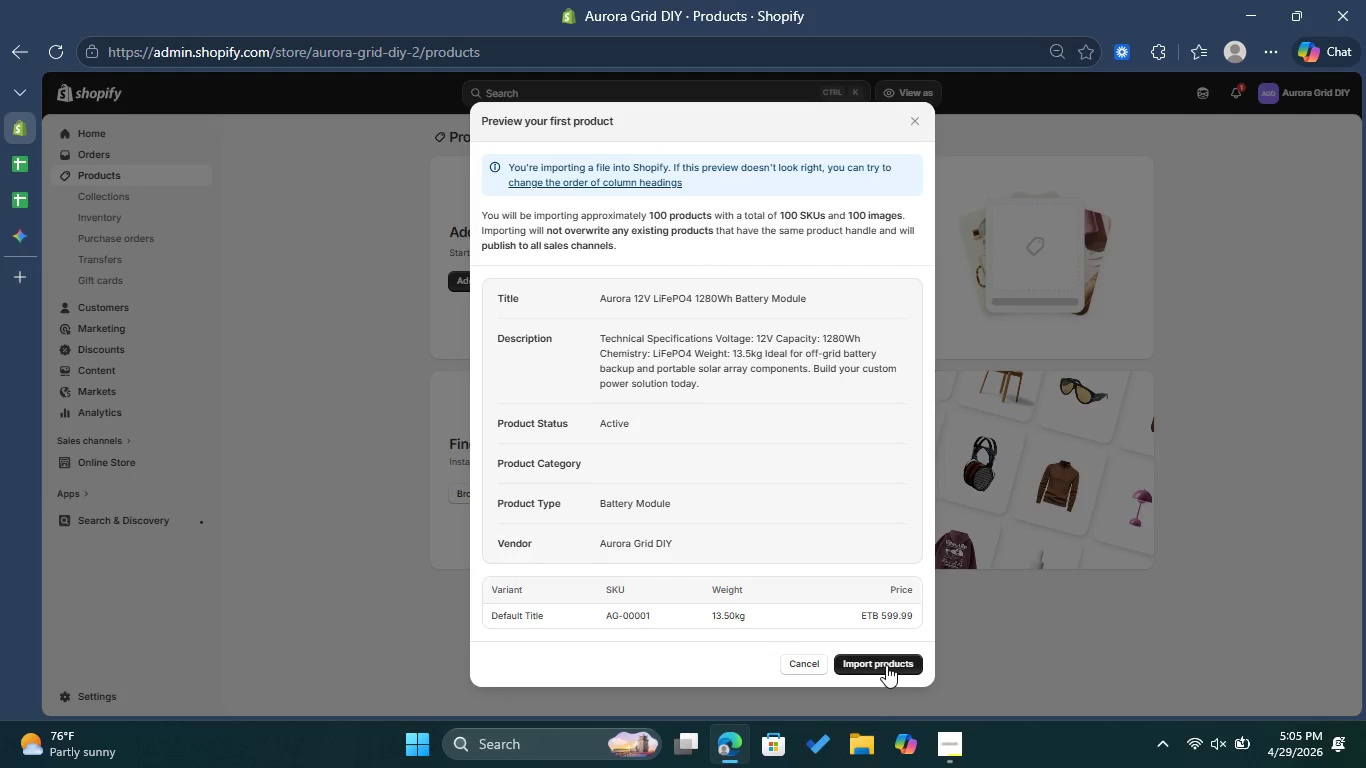 
left_click([887, 664])
 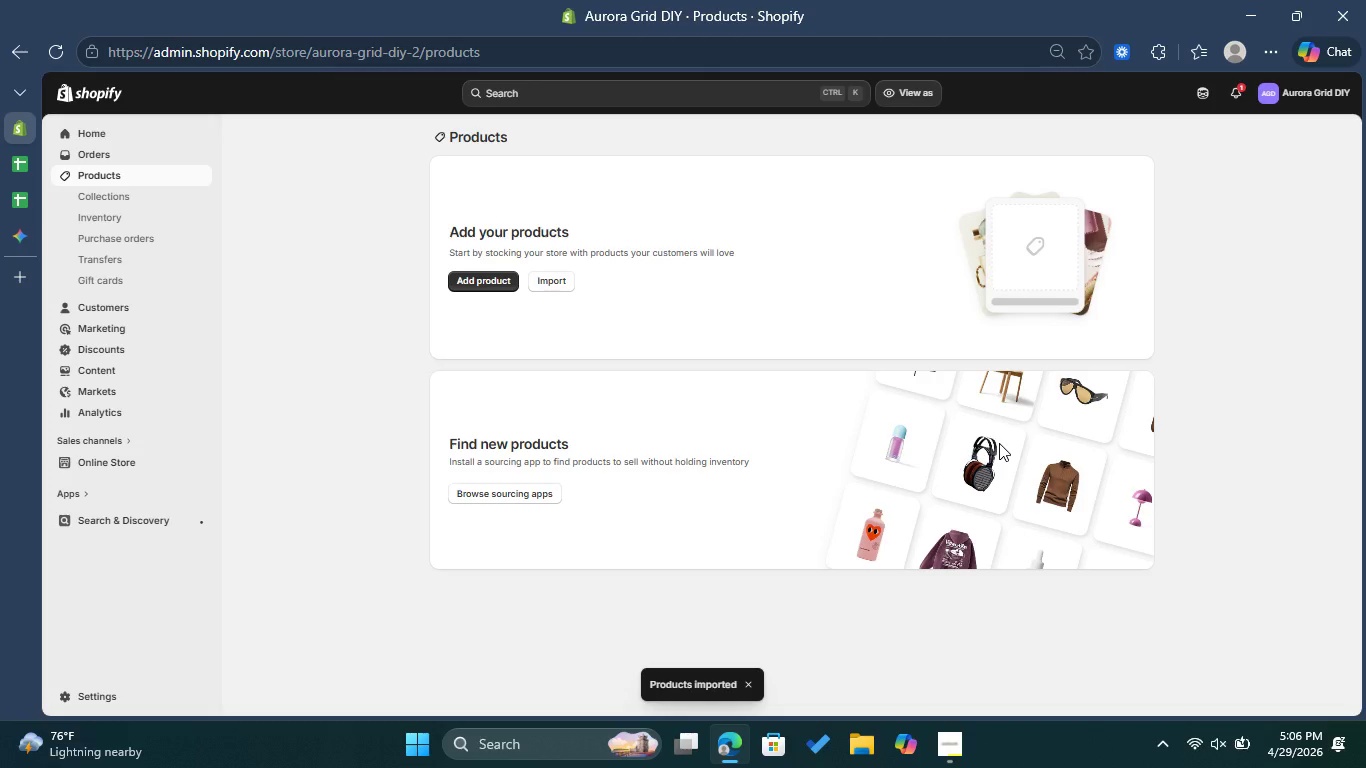 
wait(97.25)
 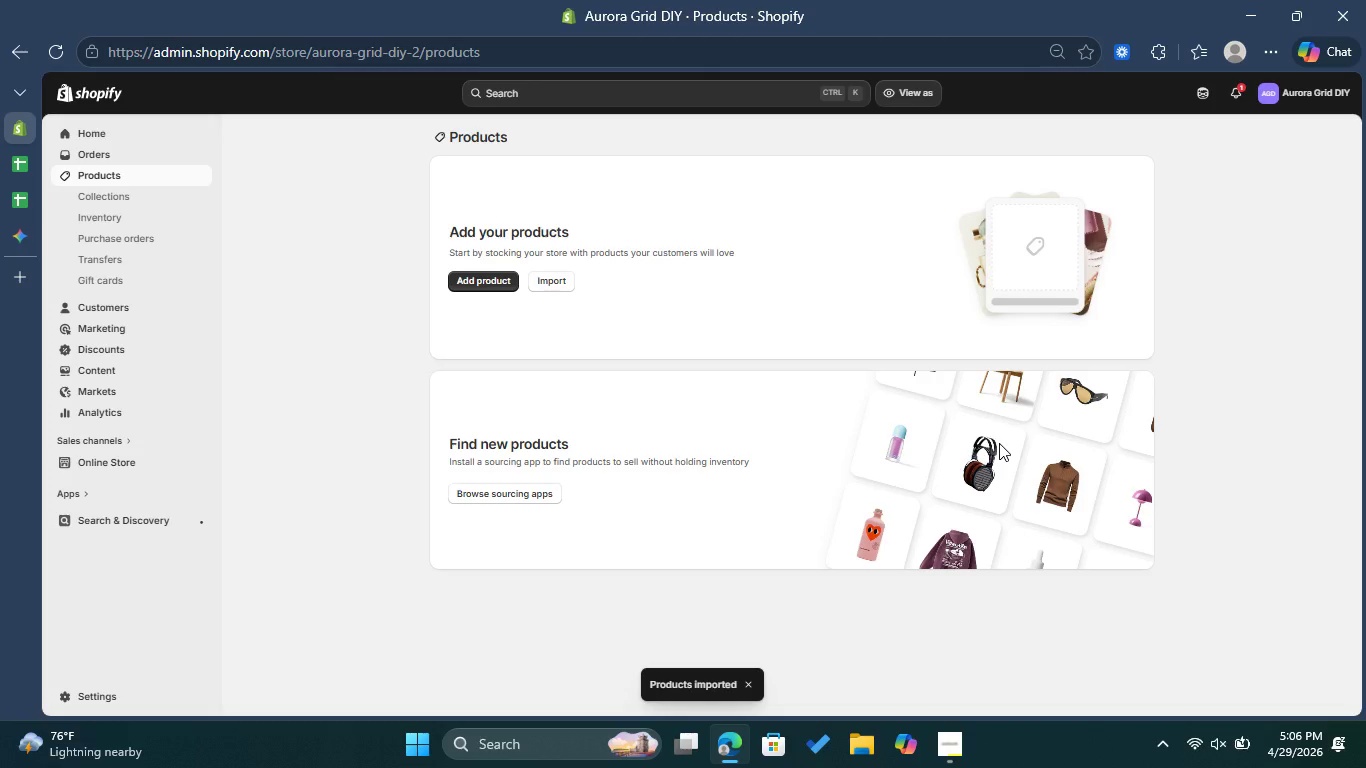 
scroll: coordinate [955, 368], scroll_direction: down, amount: 1.0
 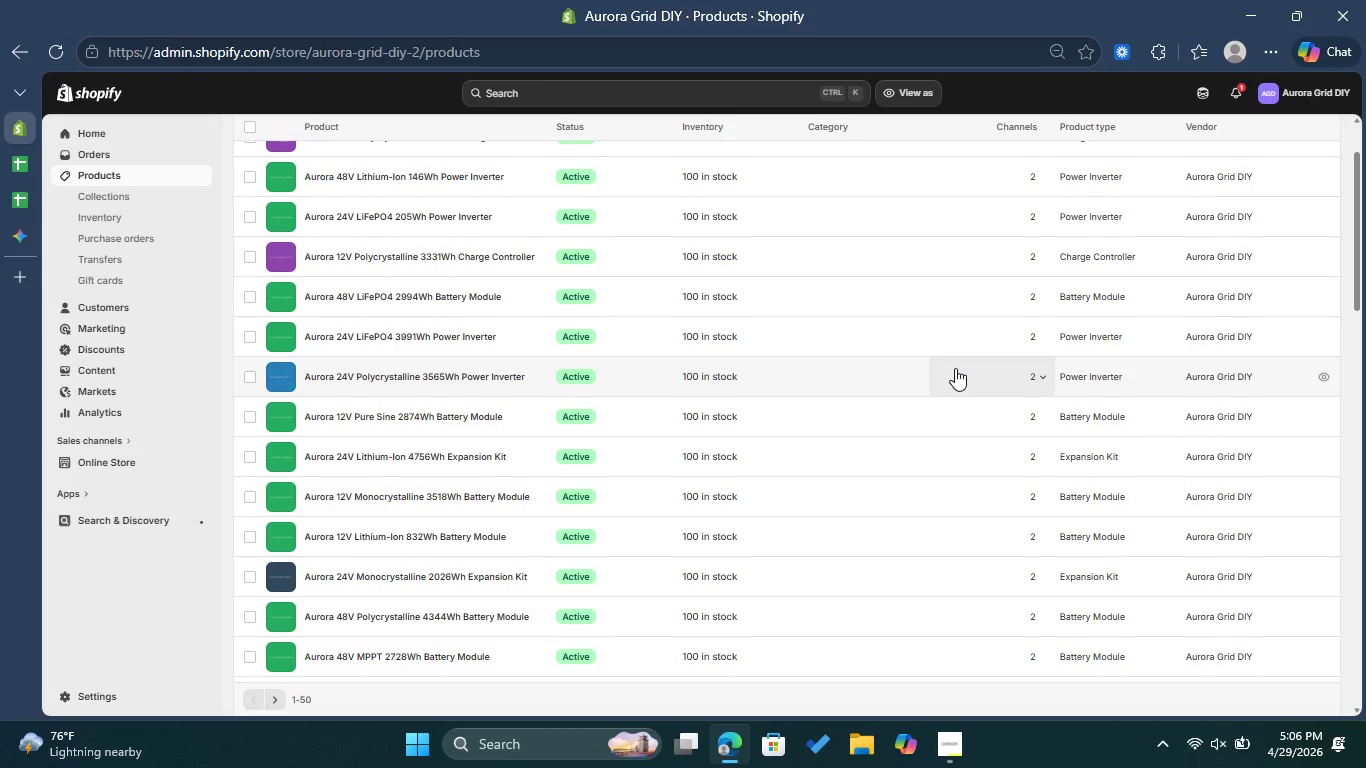 
scroll: coordinate [955, 368], scroll_direction: up, amount: 2.0
 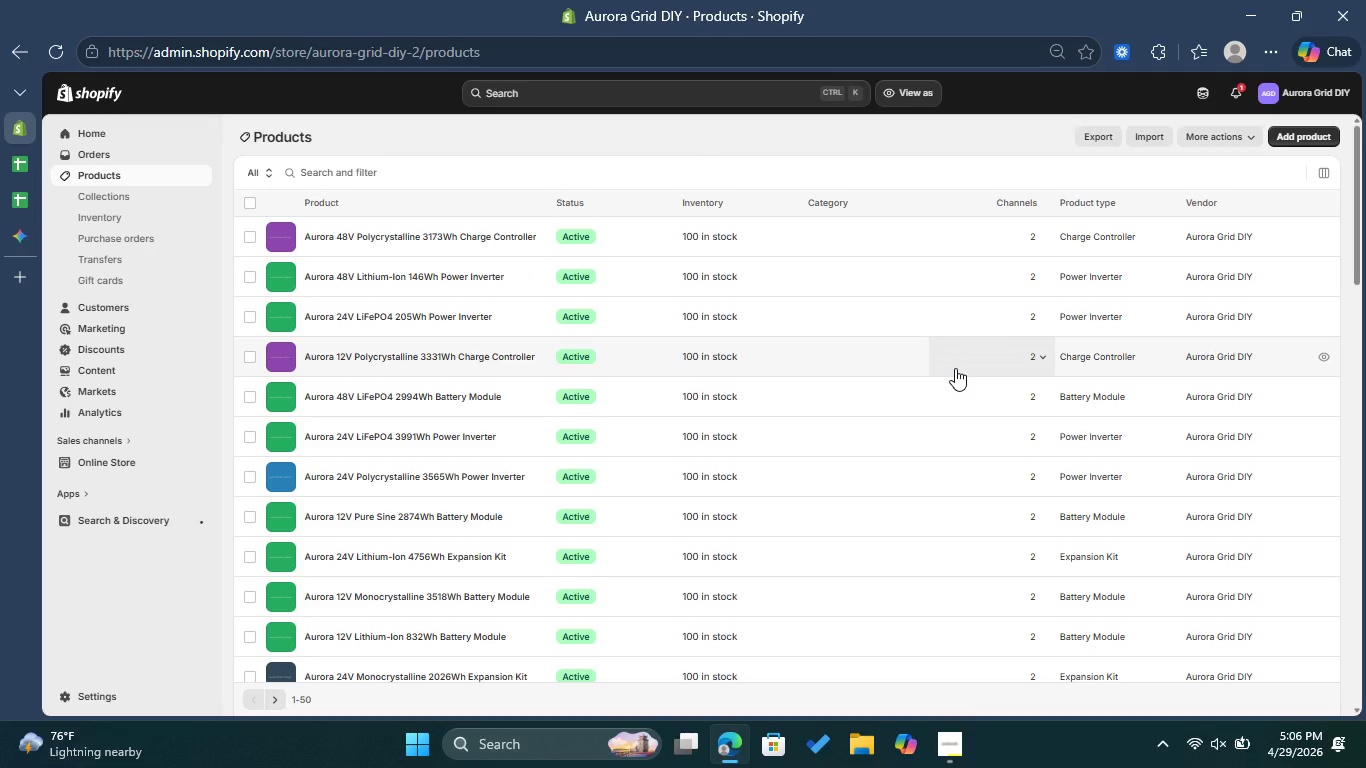 
wait(5.29)
 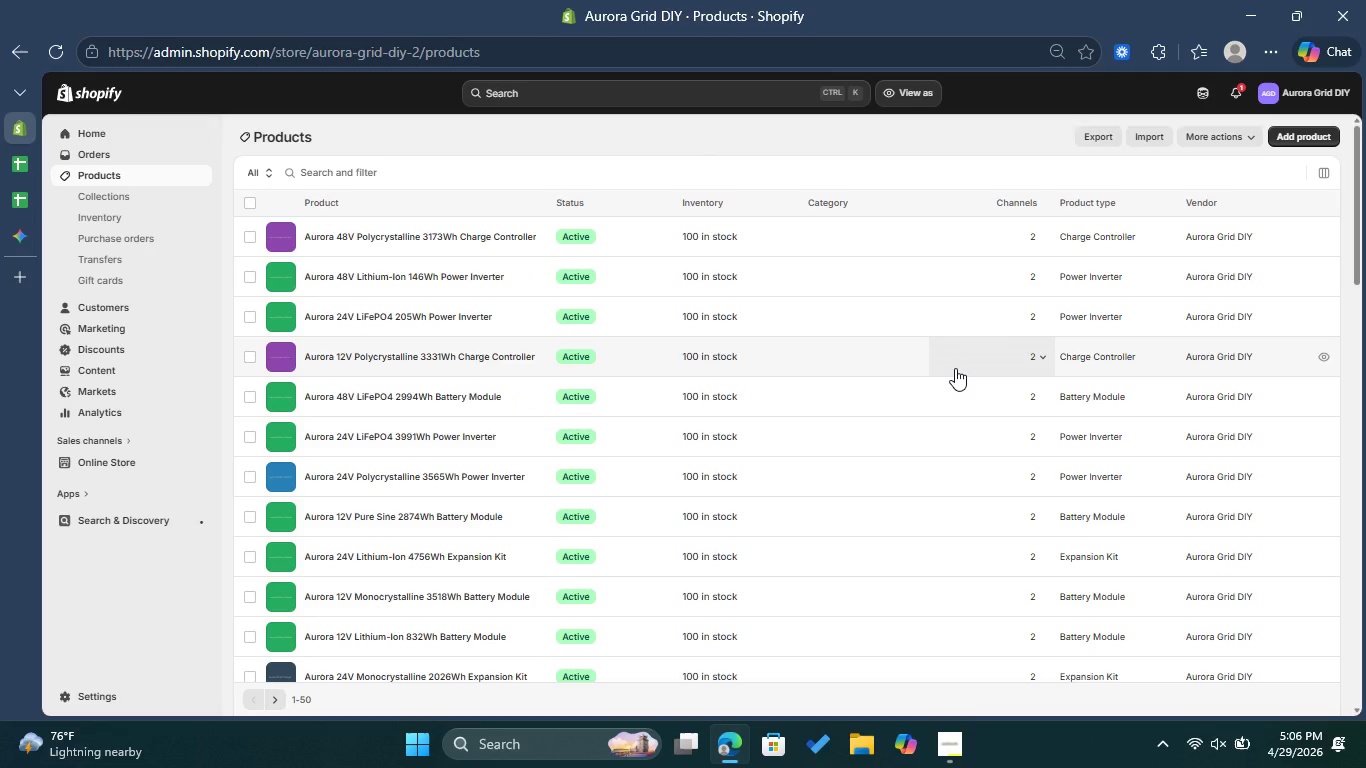 
scroll: coordinate [749, 273], scroll_direction: down, amount: 13.0
 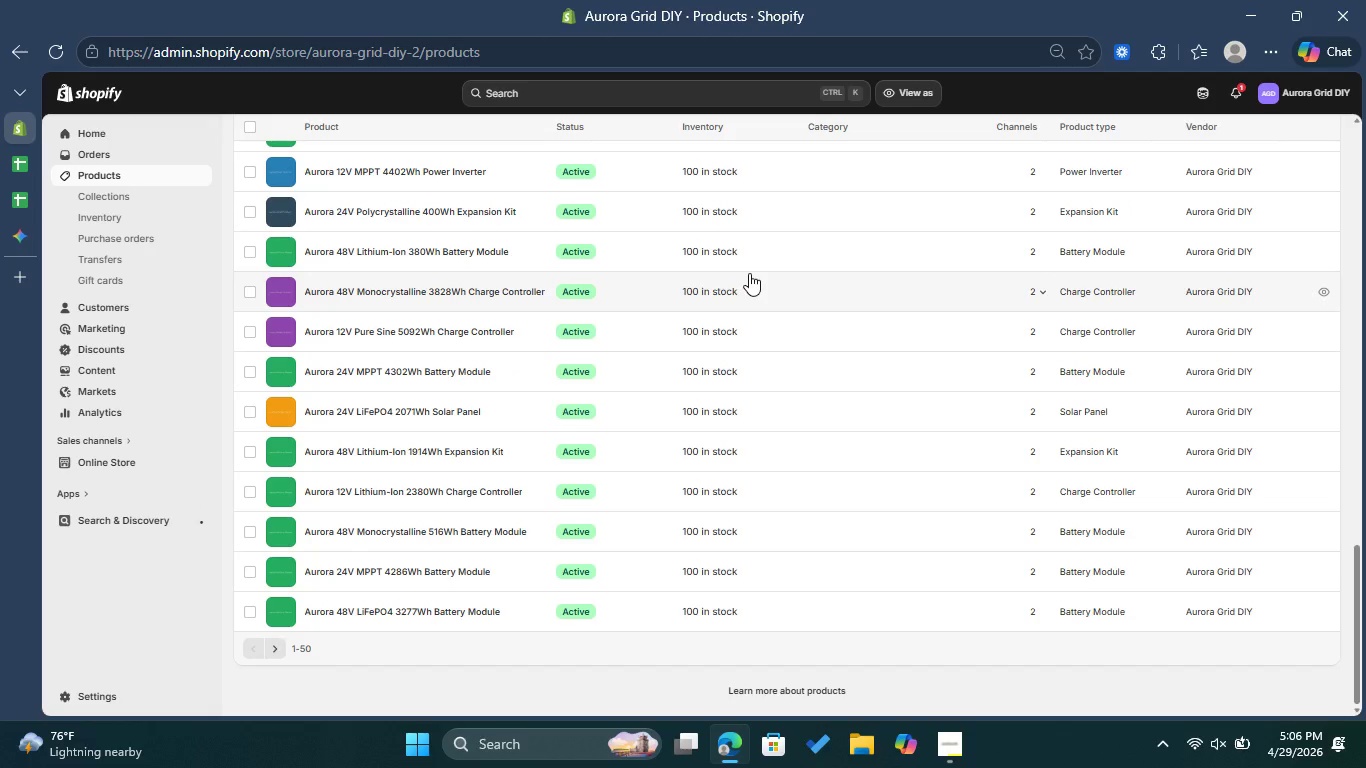 
scroll: coordinate [749, 273], scroll_direction: up, amount: 26.0
 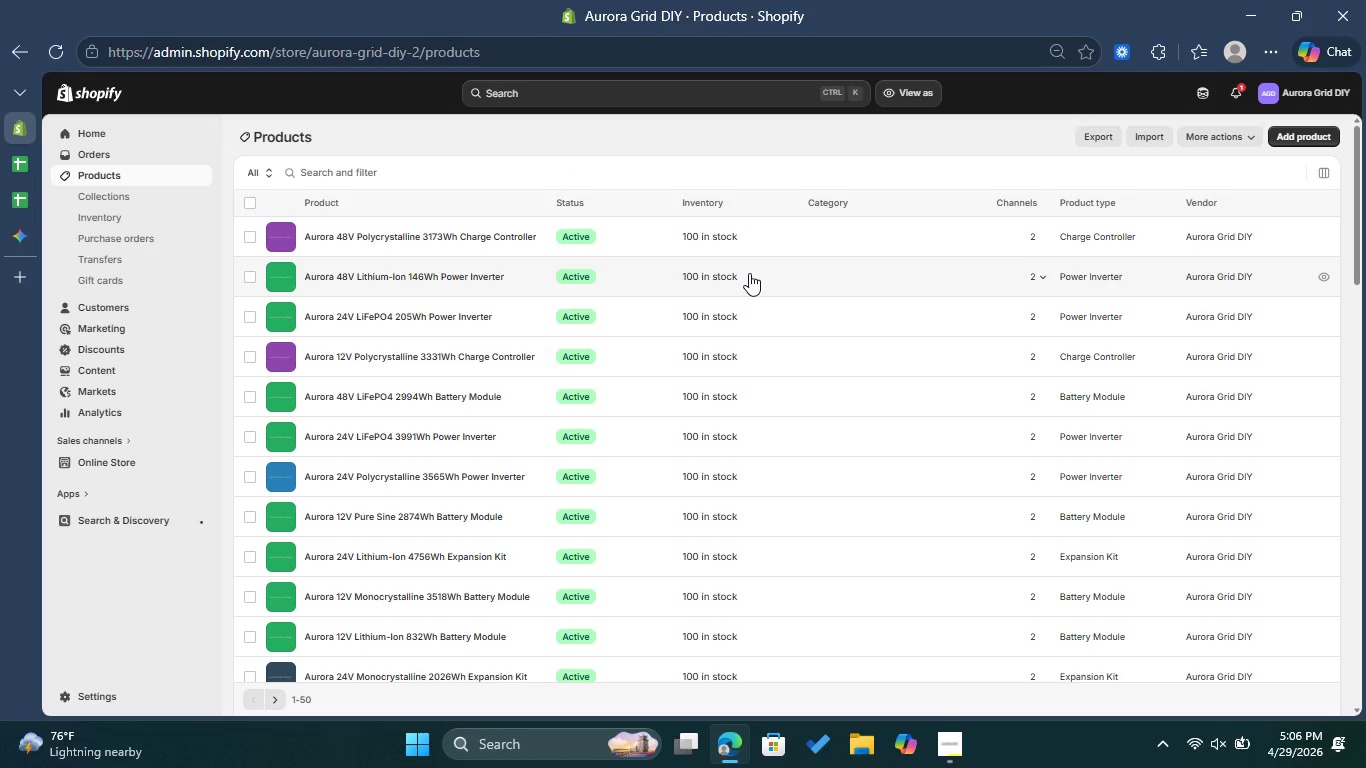 
wait(9.25)
 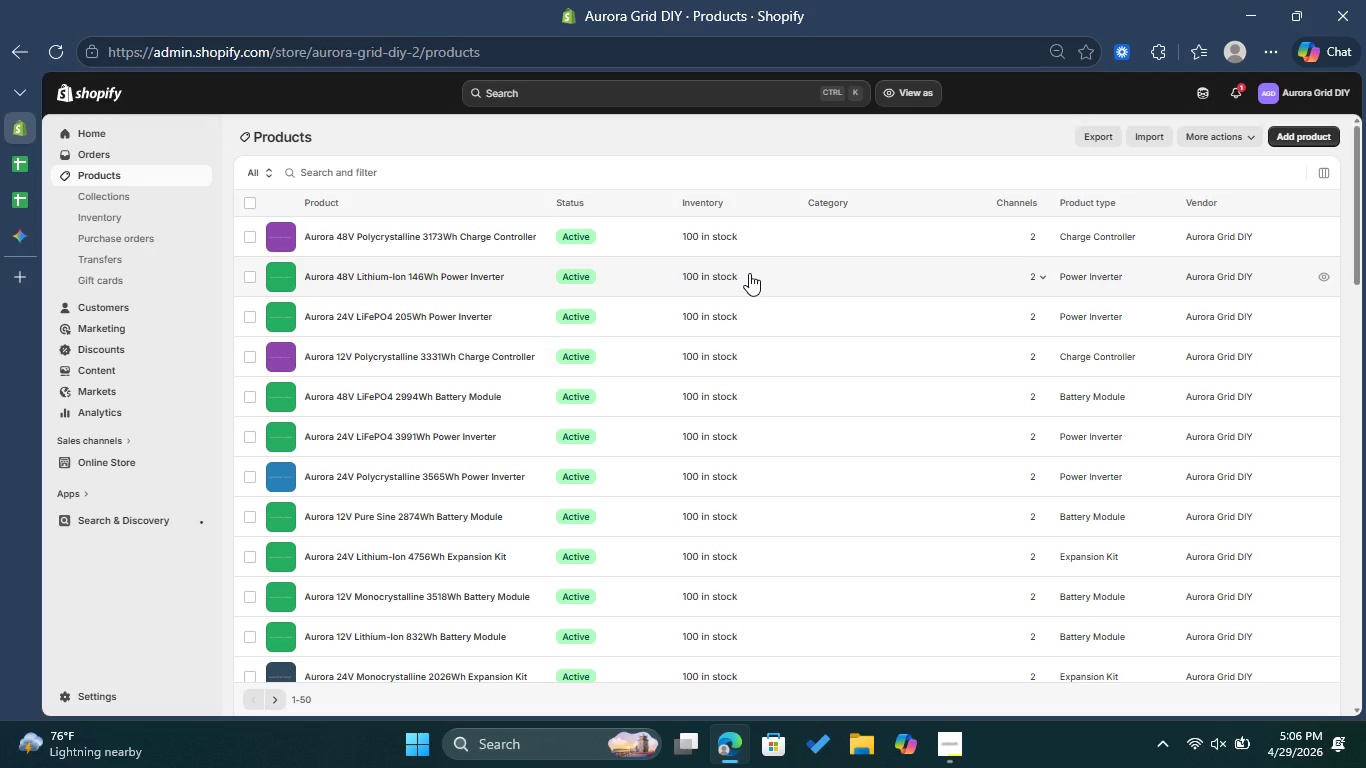 
left_click([512, 231])
 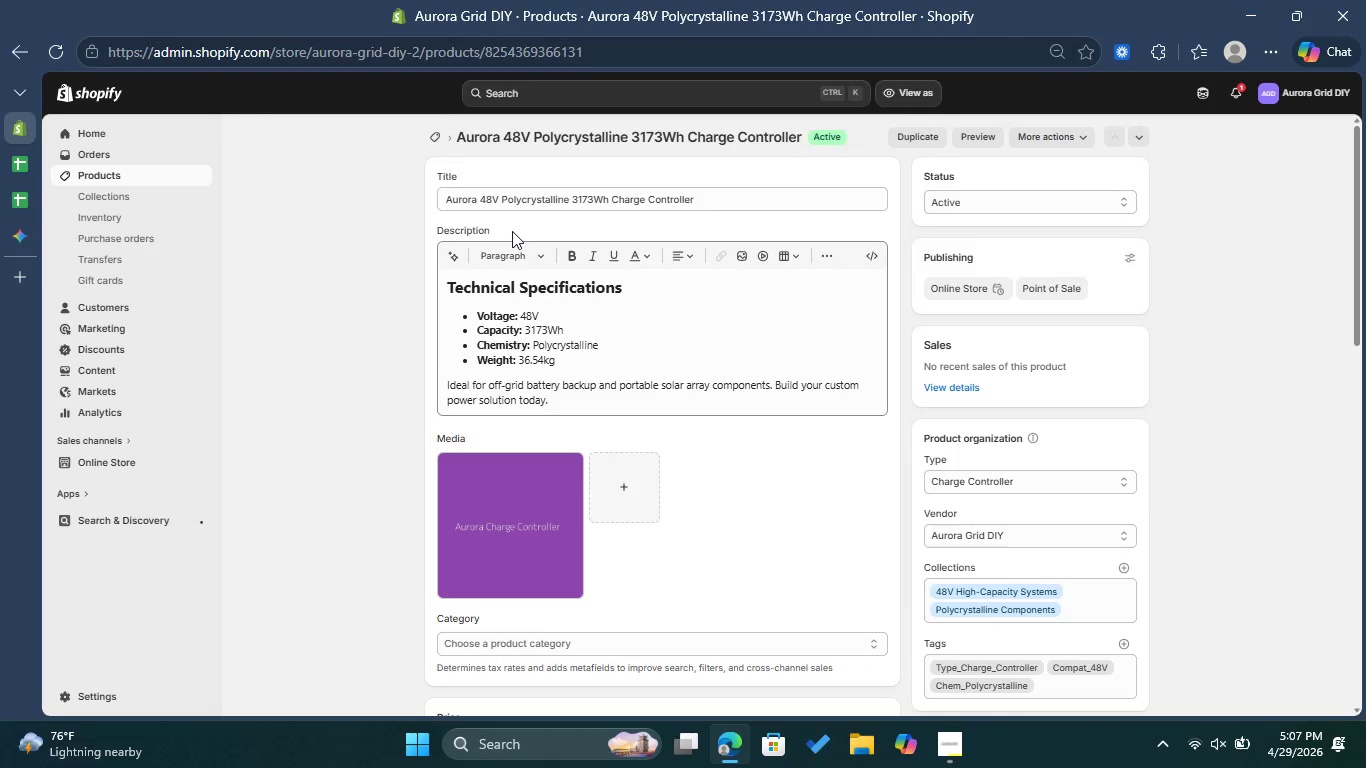 
wait(17.59)
 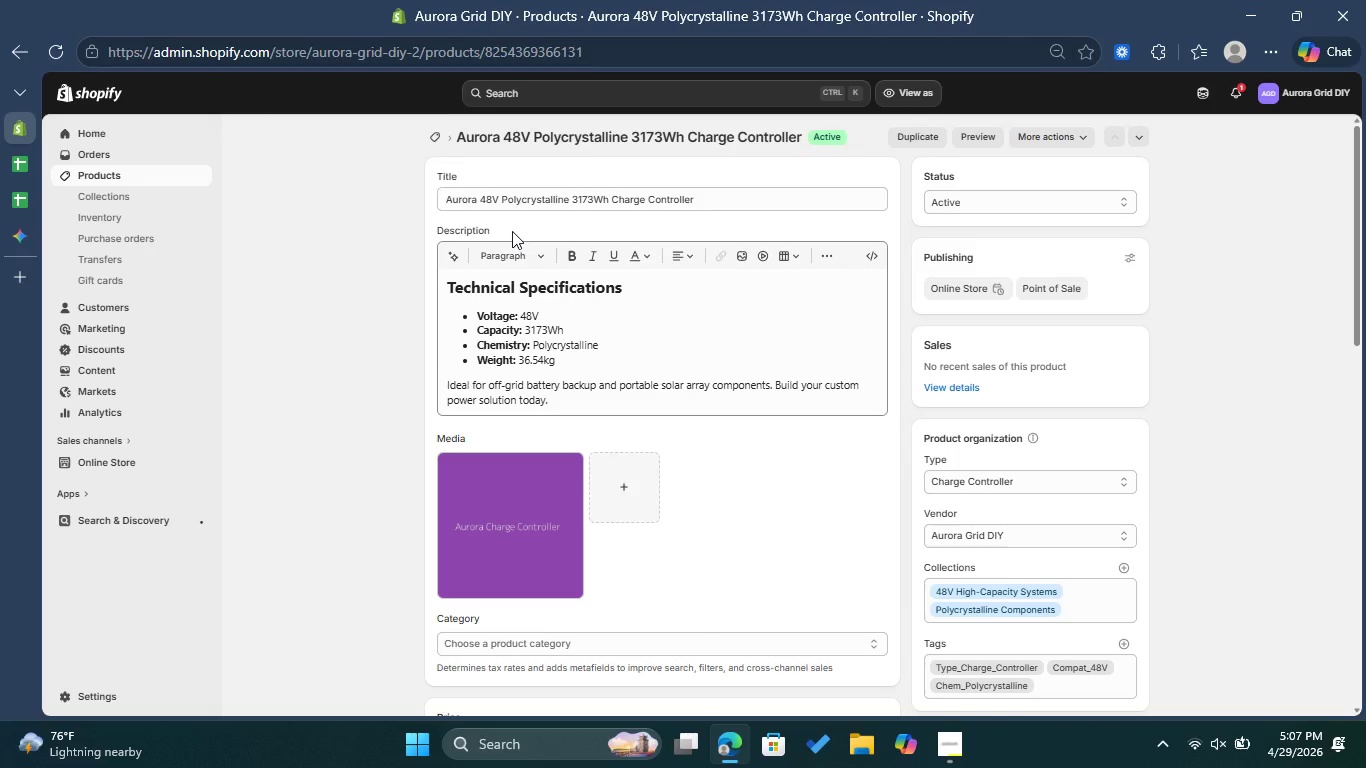 
scroll: coordinate [771, 463], scroll_direction: down, amount: 6.0
 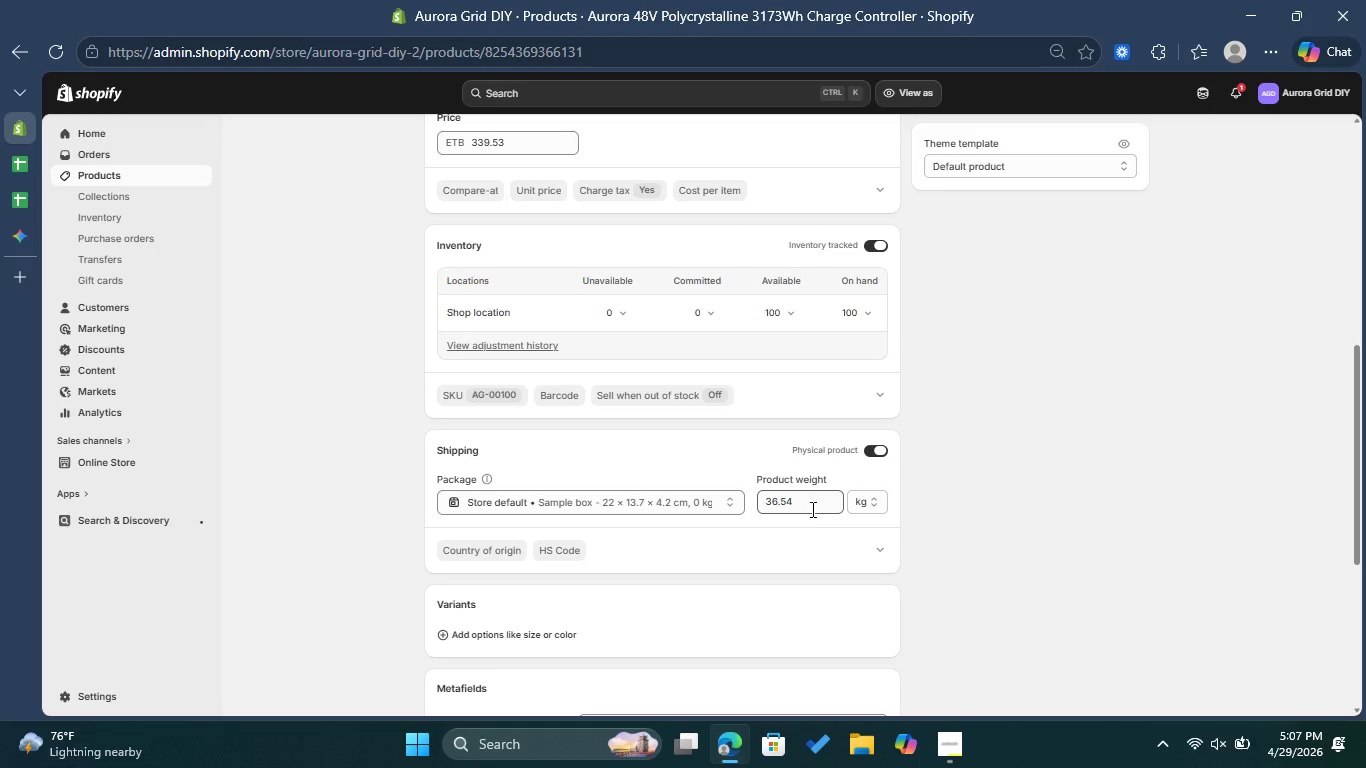 
scroll: coordinate [813, 517], scroll_direction: down, amount: 4.0
 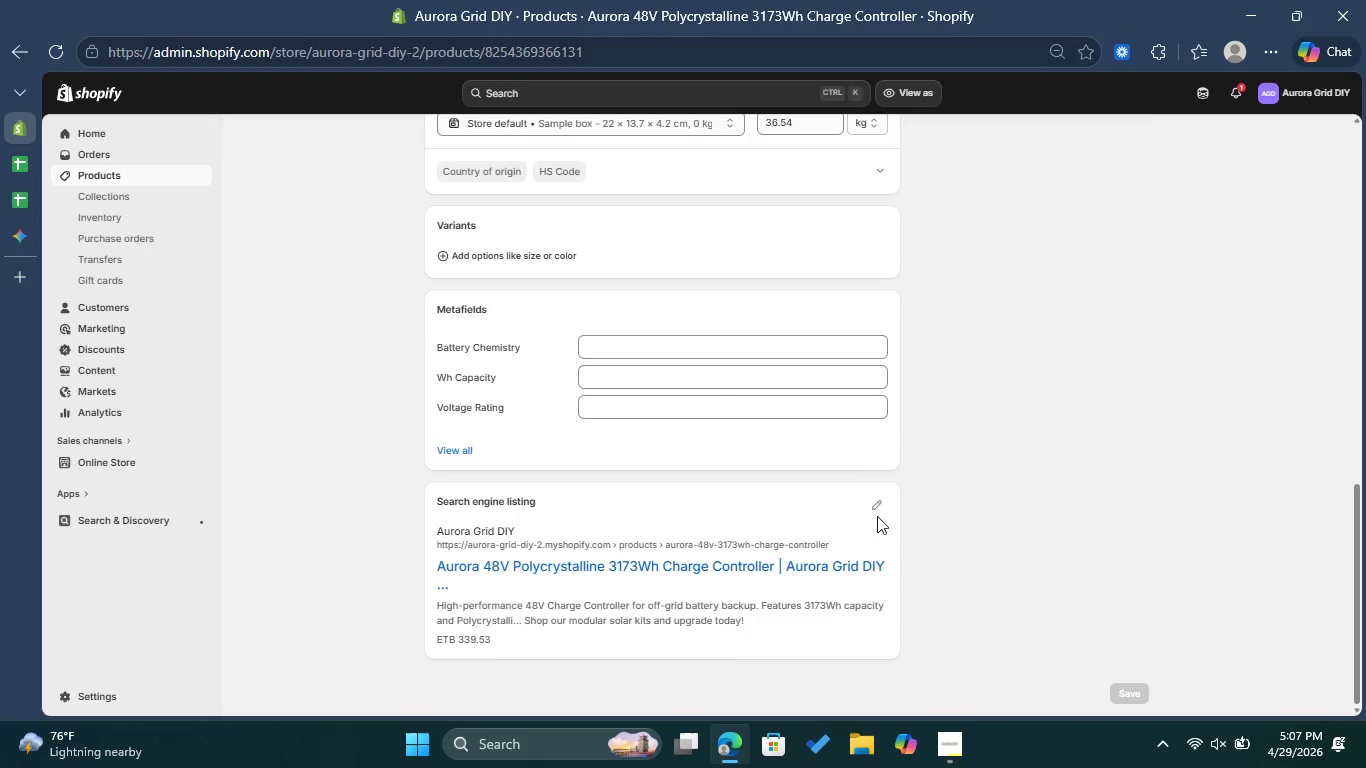 
left_click([879, 513])
 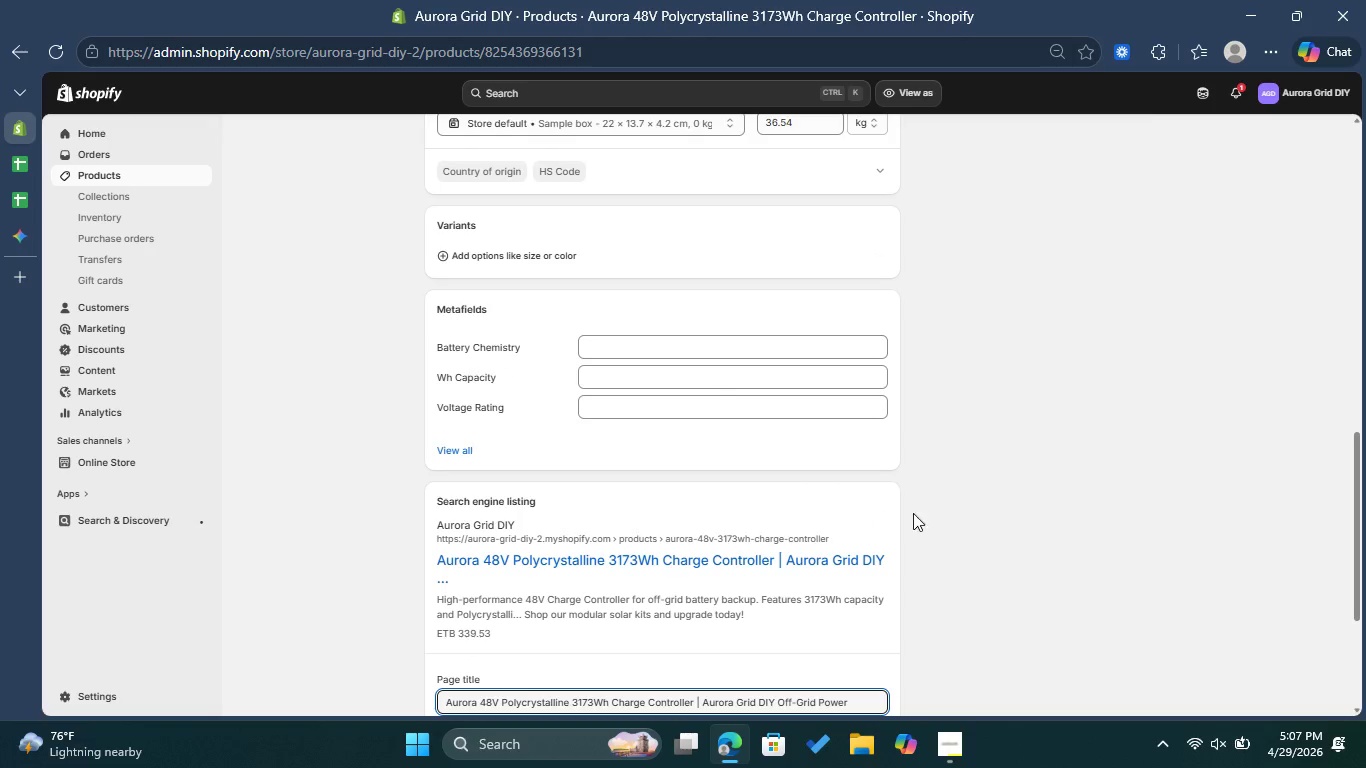 
scroll: coordinate [982, 505], scroll_direction: down, amount: 3.0
 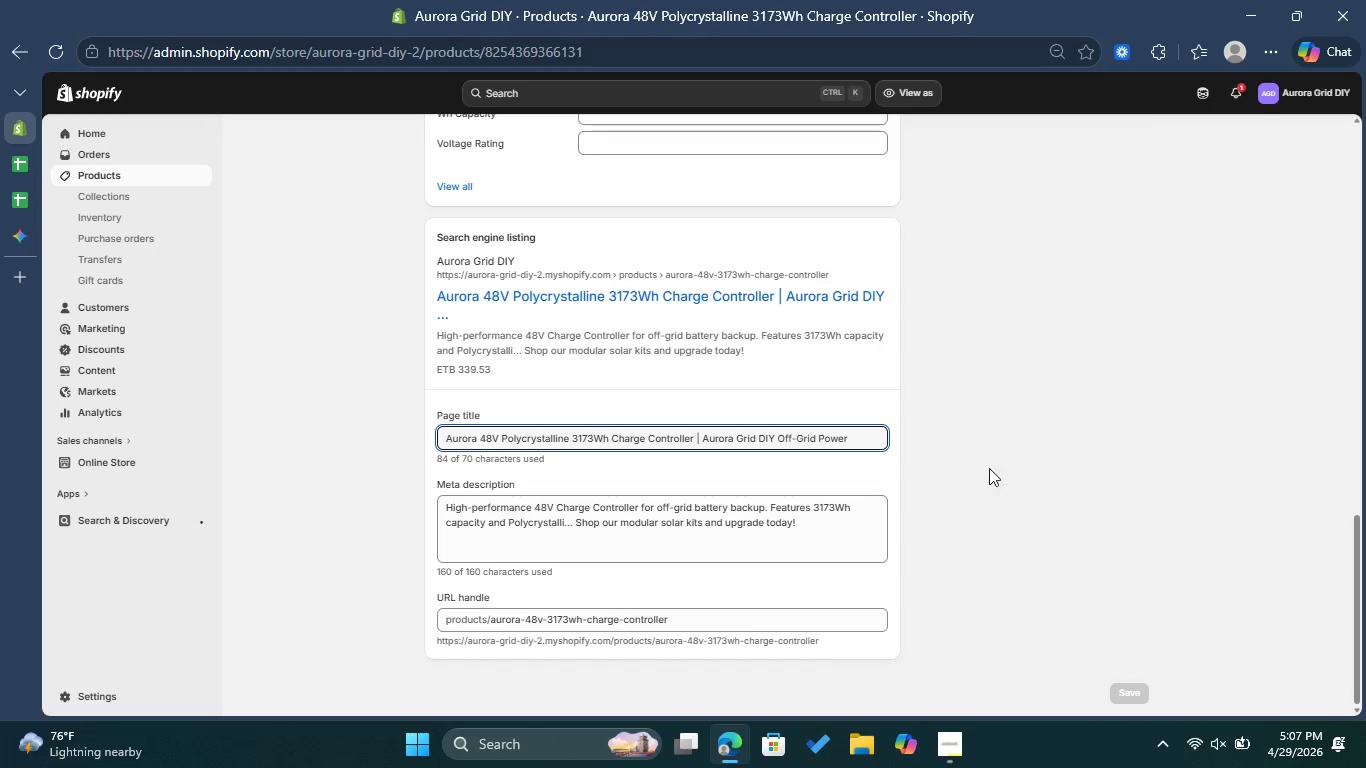 
scroll: coordinate [1015, 427], scroll_direction: up, amount: 28.0
 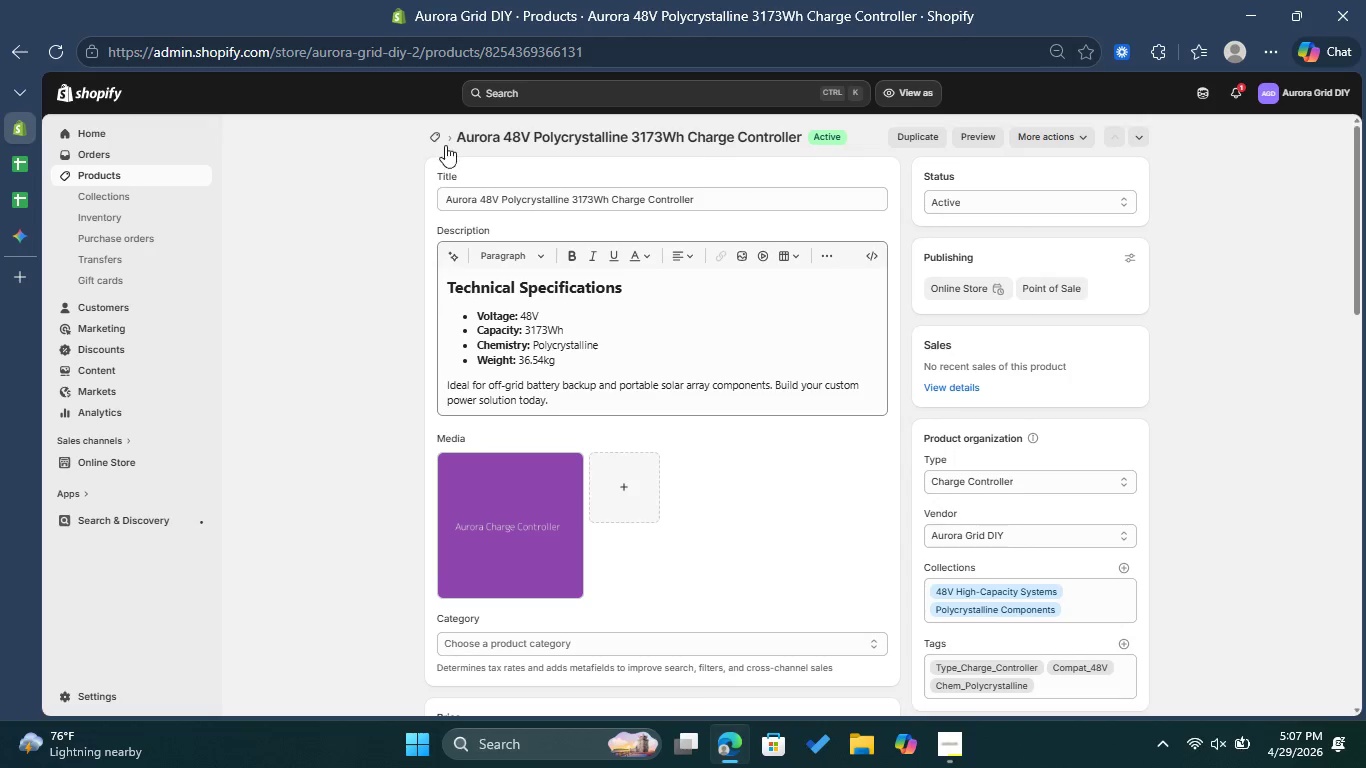 
left_click([438, 140])
 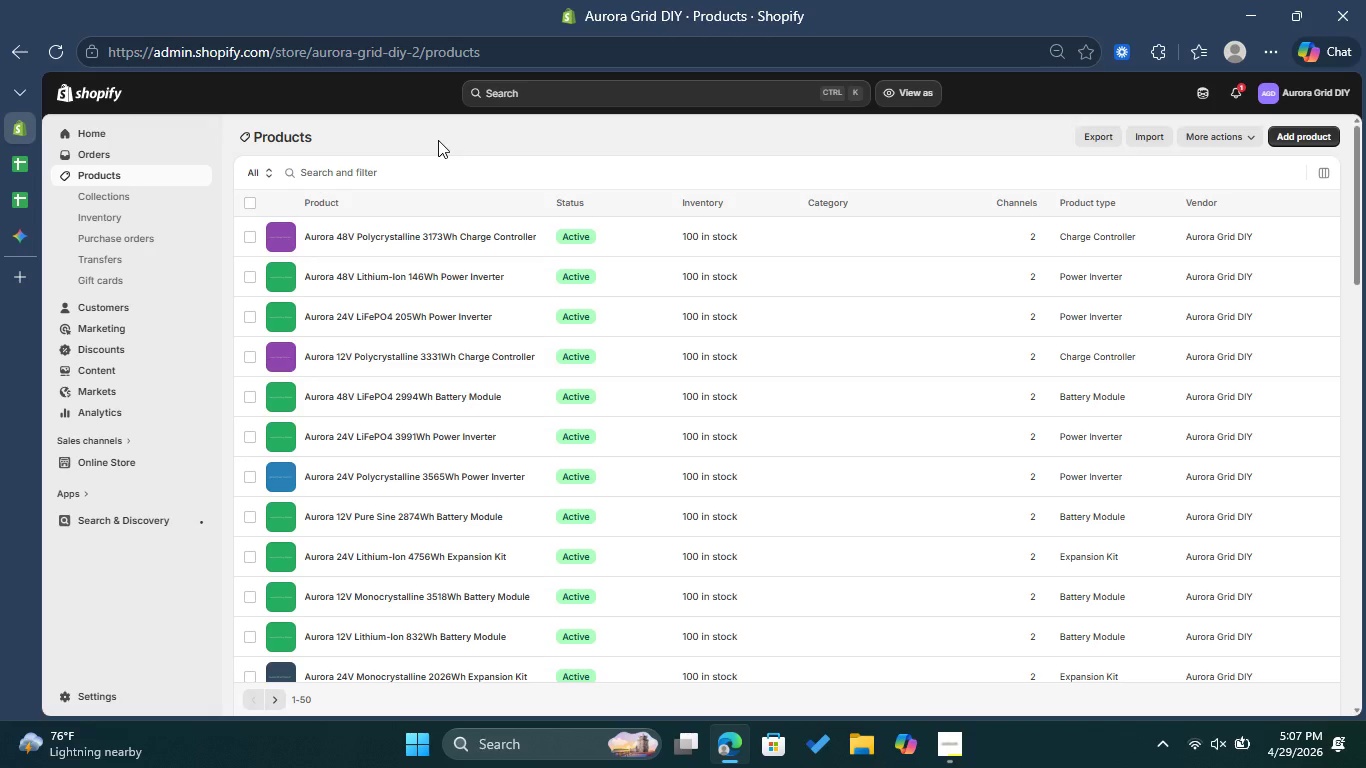 
wait(18.27)
 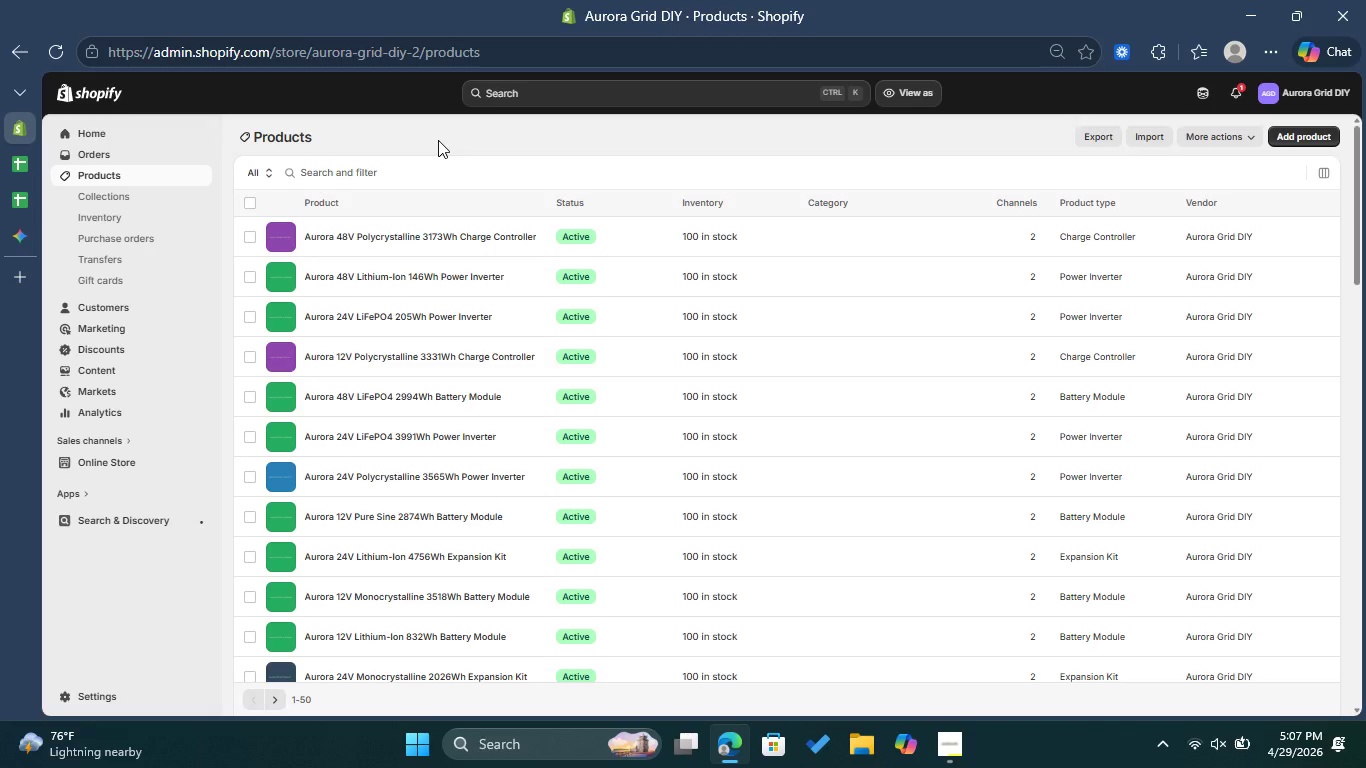 
left_click([420, 235])
 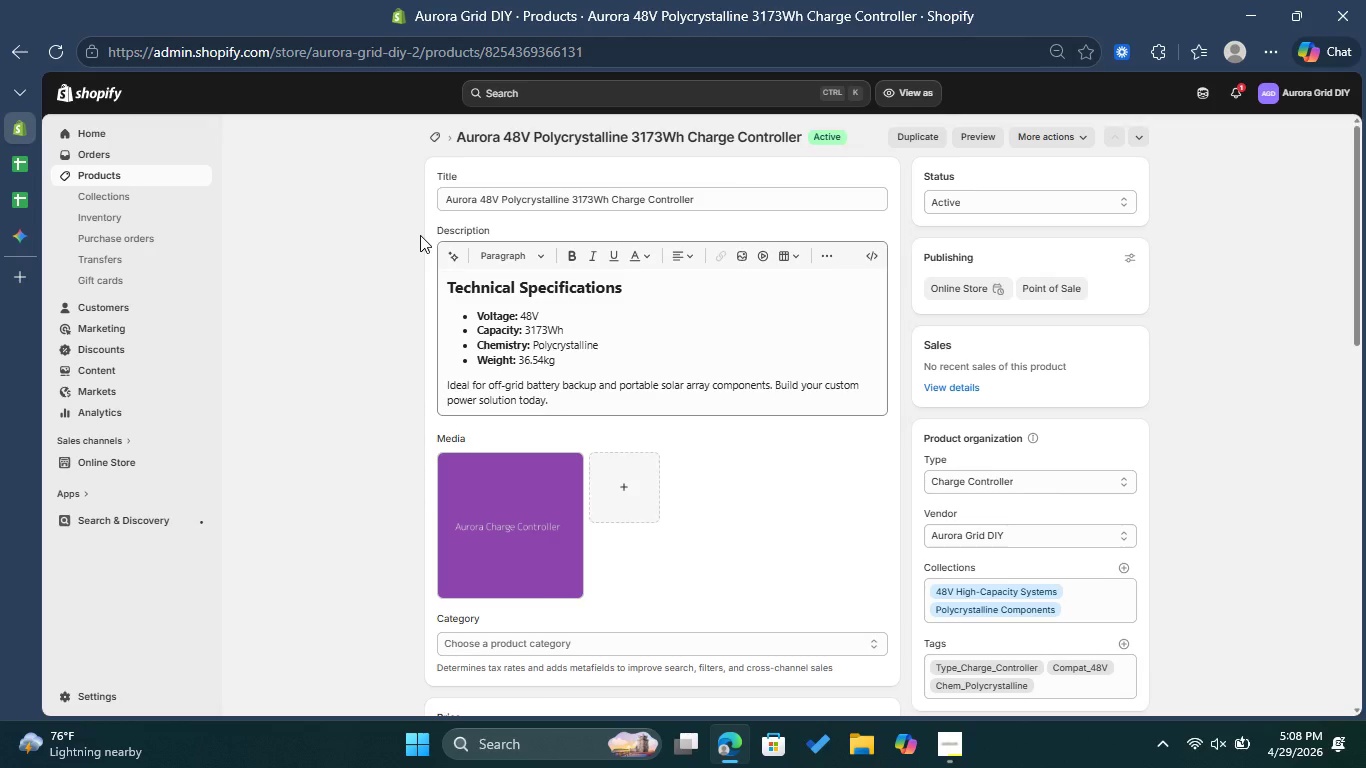 
wait(13.03)
 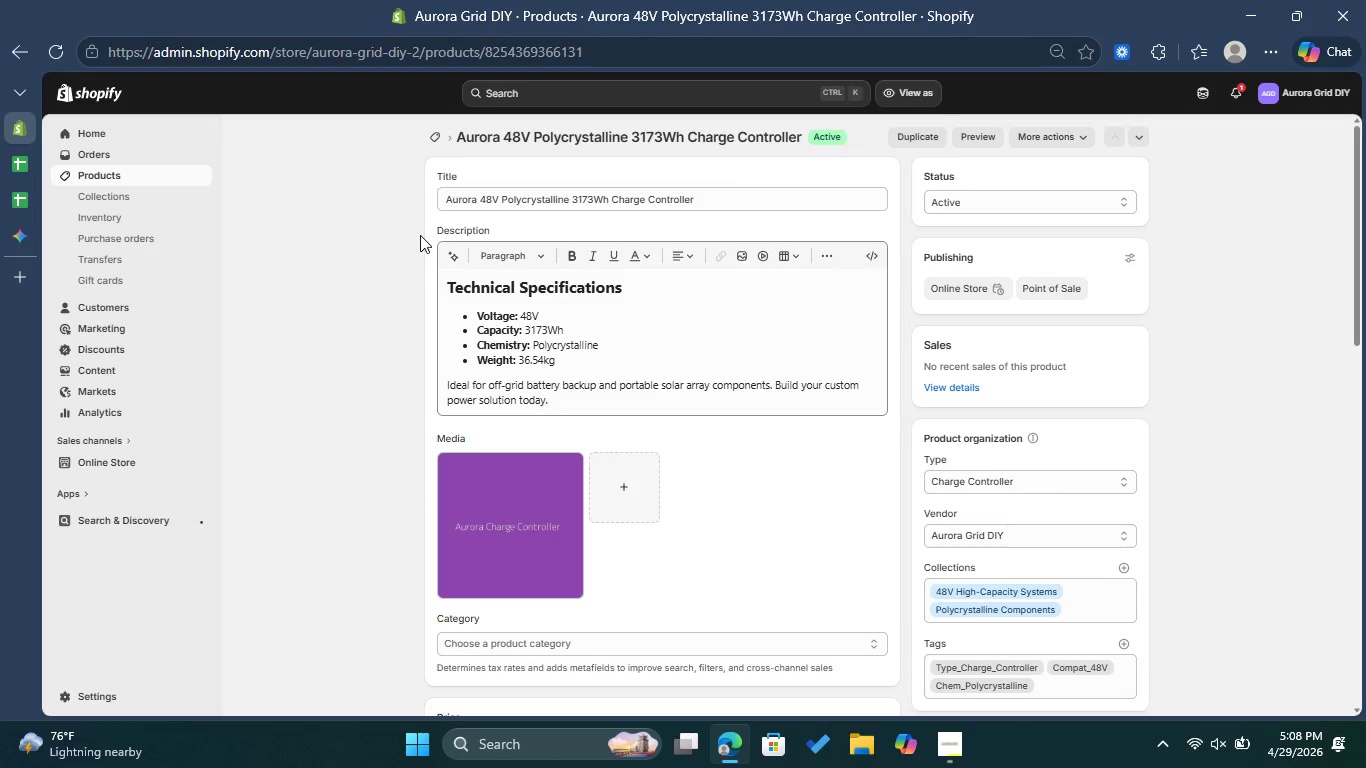 
scroll: coordinate [798, 439], scroll_direction: down, amount: 12.0
 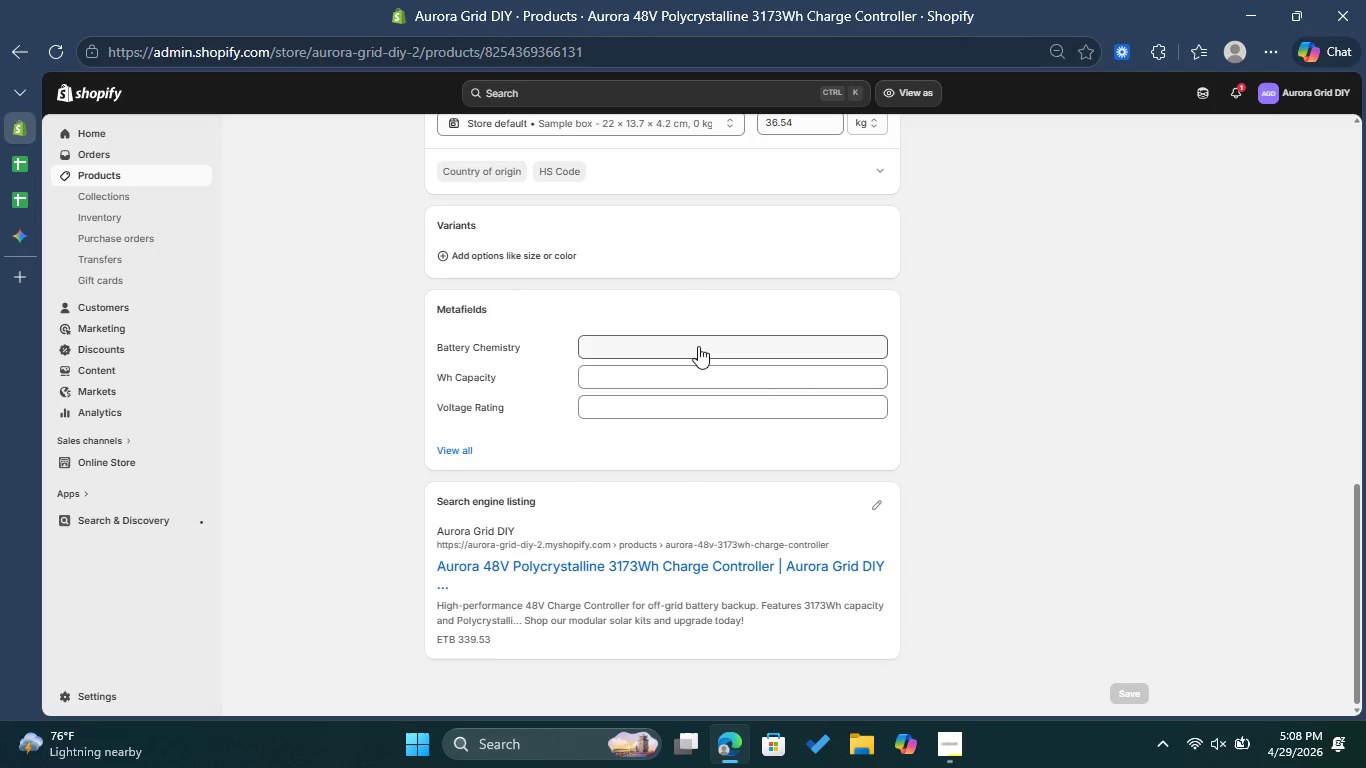 
left_click([698, 346])
 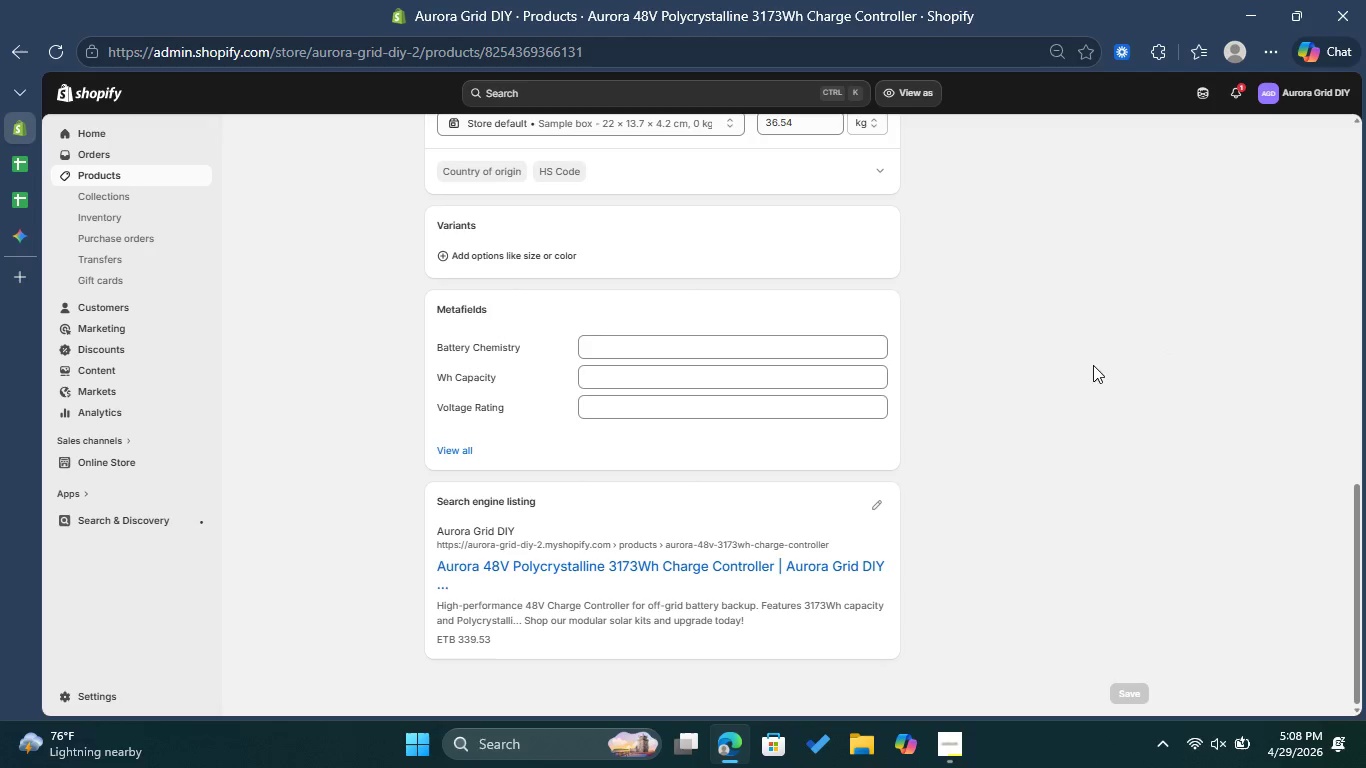 
mouse_move([471, 451])
 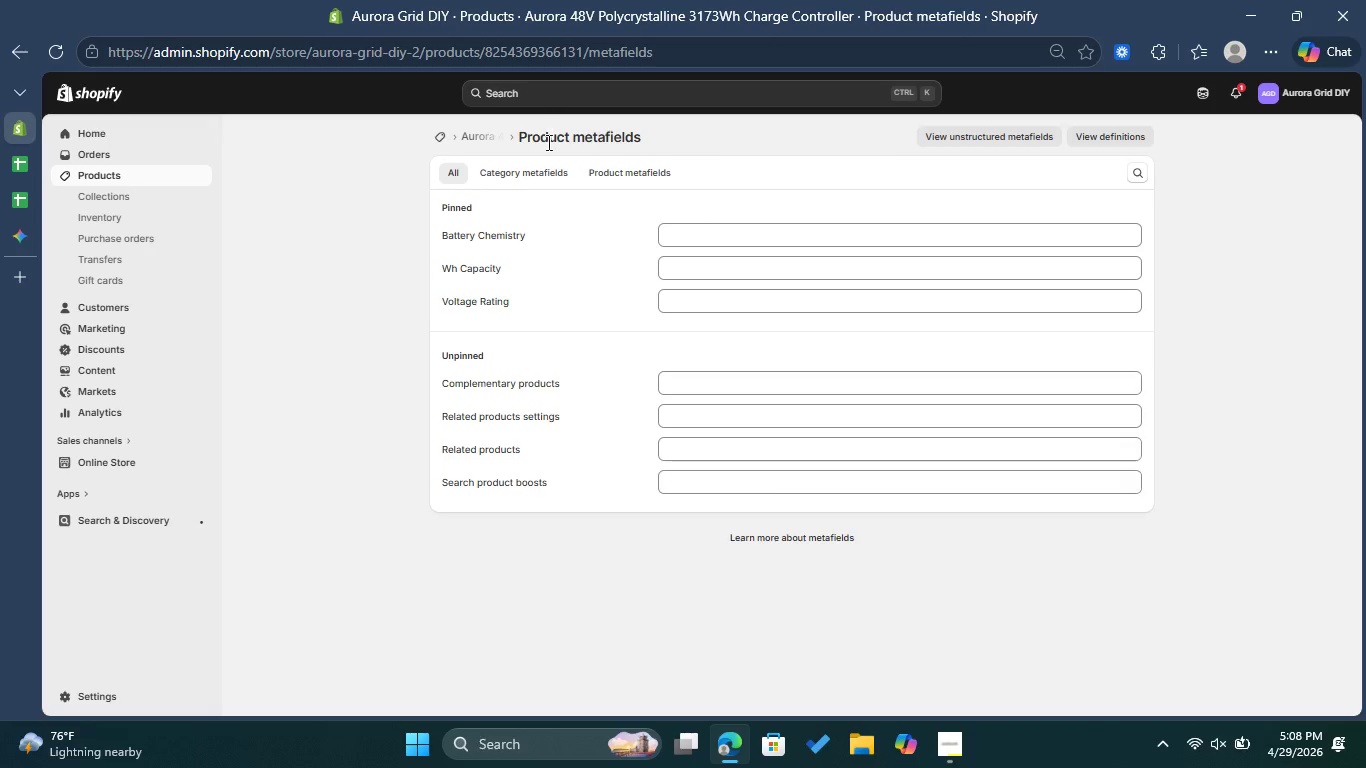 
left_click([612, 179])
 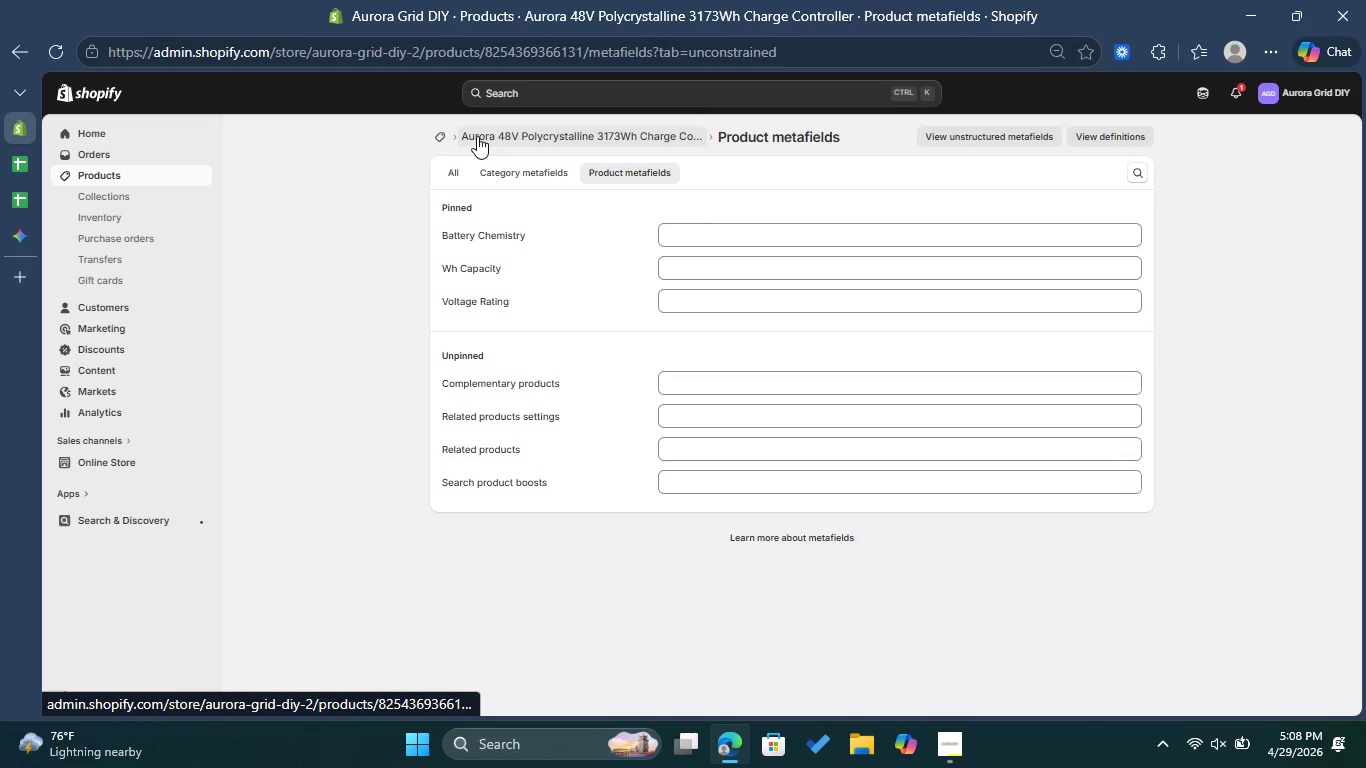 
left_click([477, 136])
 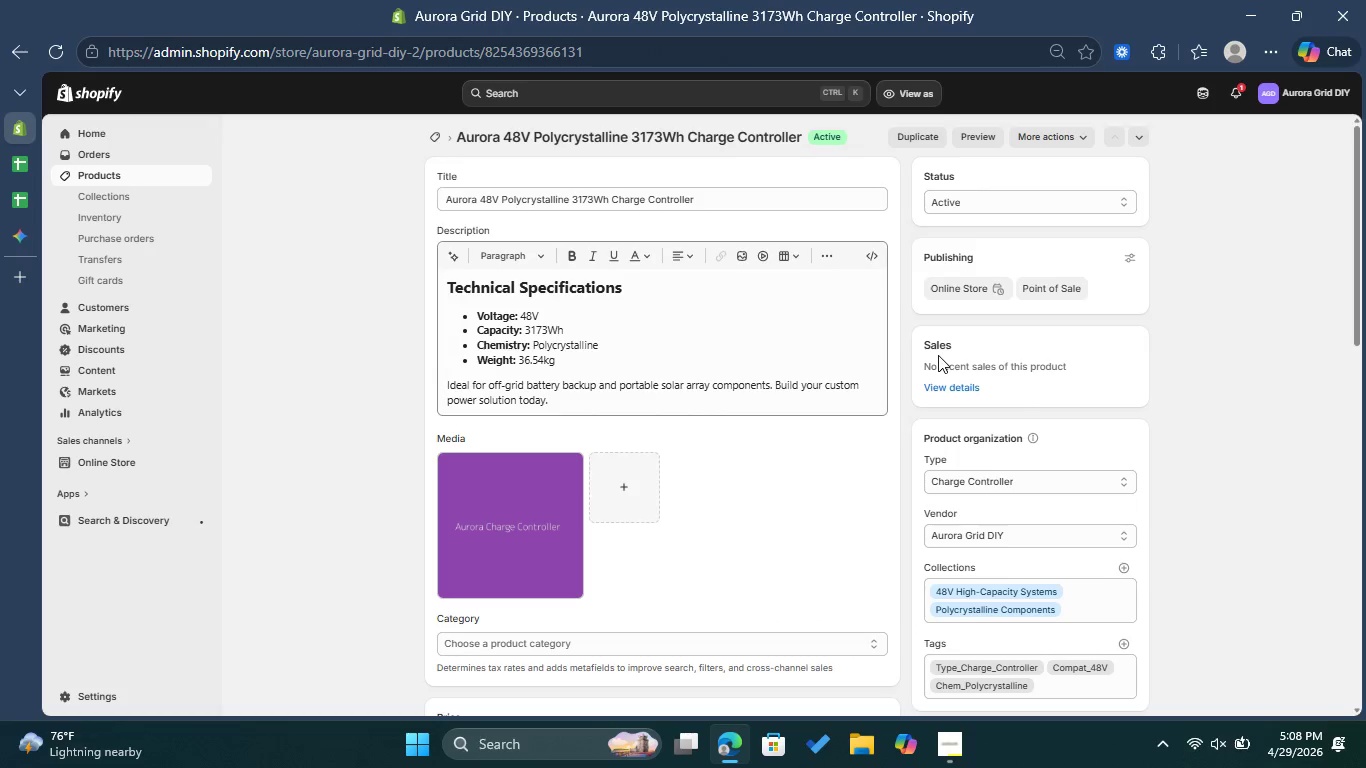 
wait(7.19)
 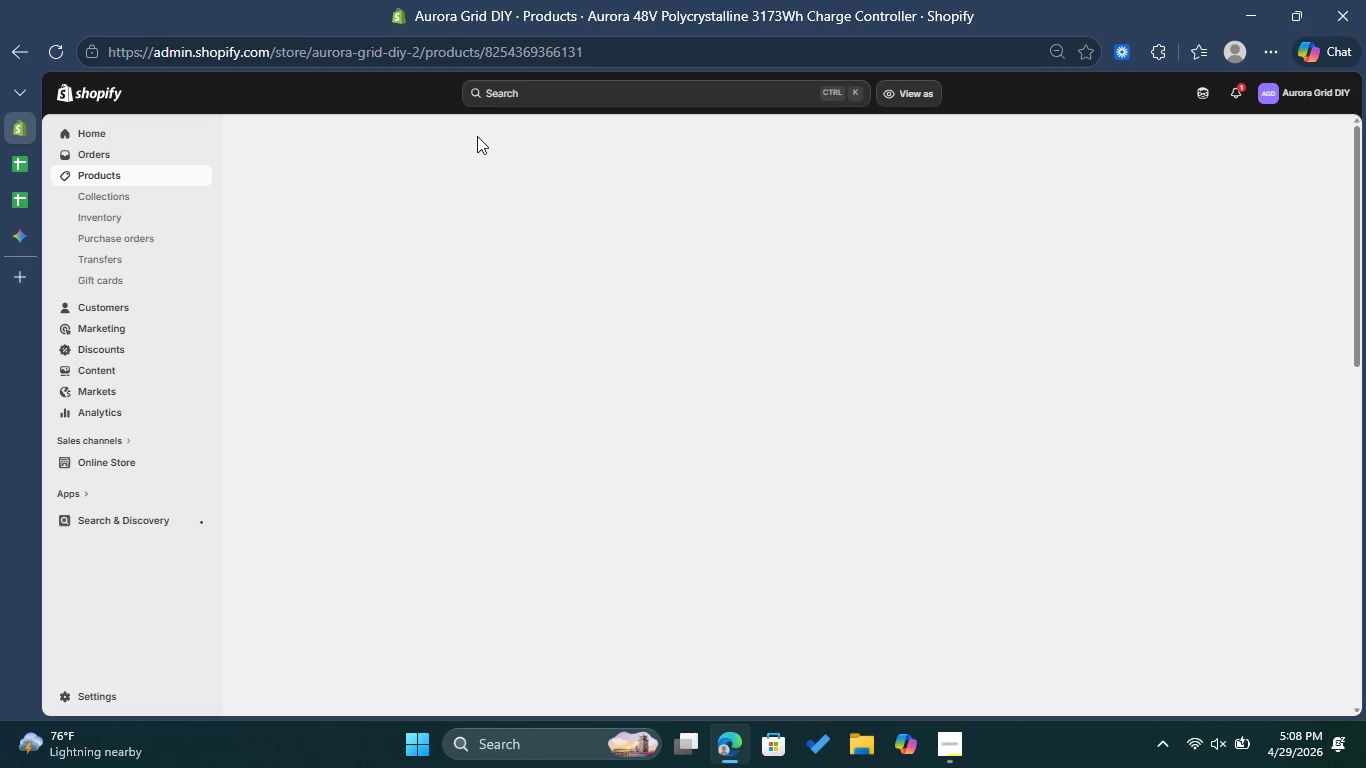 
double_click([13, 197])
 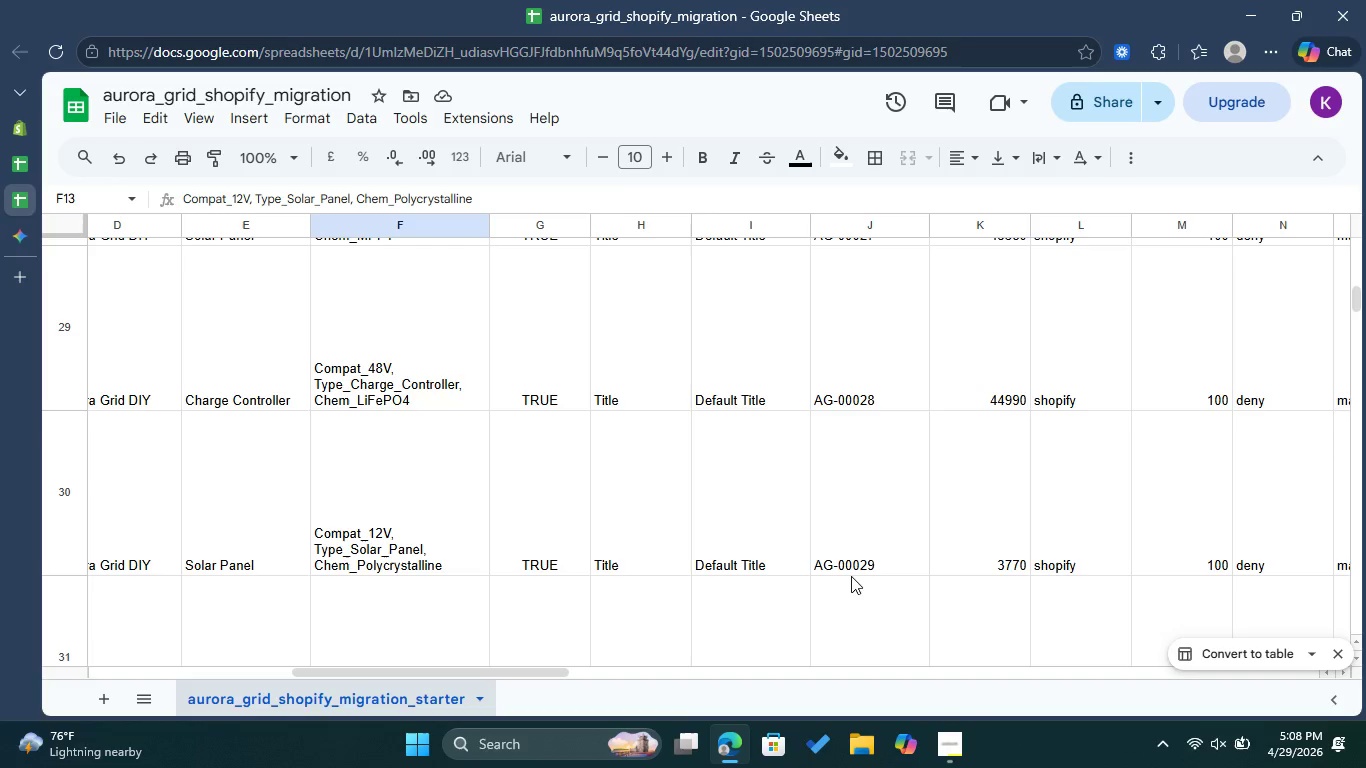 
scroll: coordinate [866, 521], scroll_direction: up, amount: 59.0
 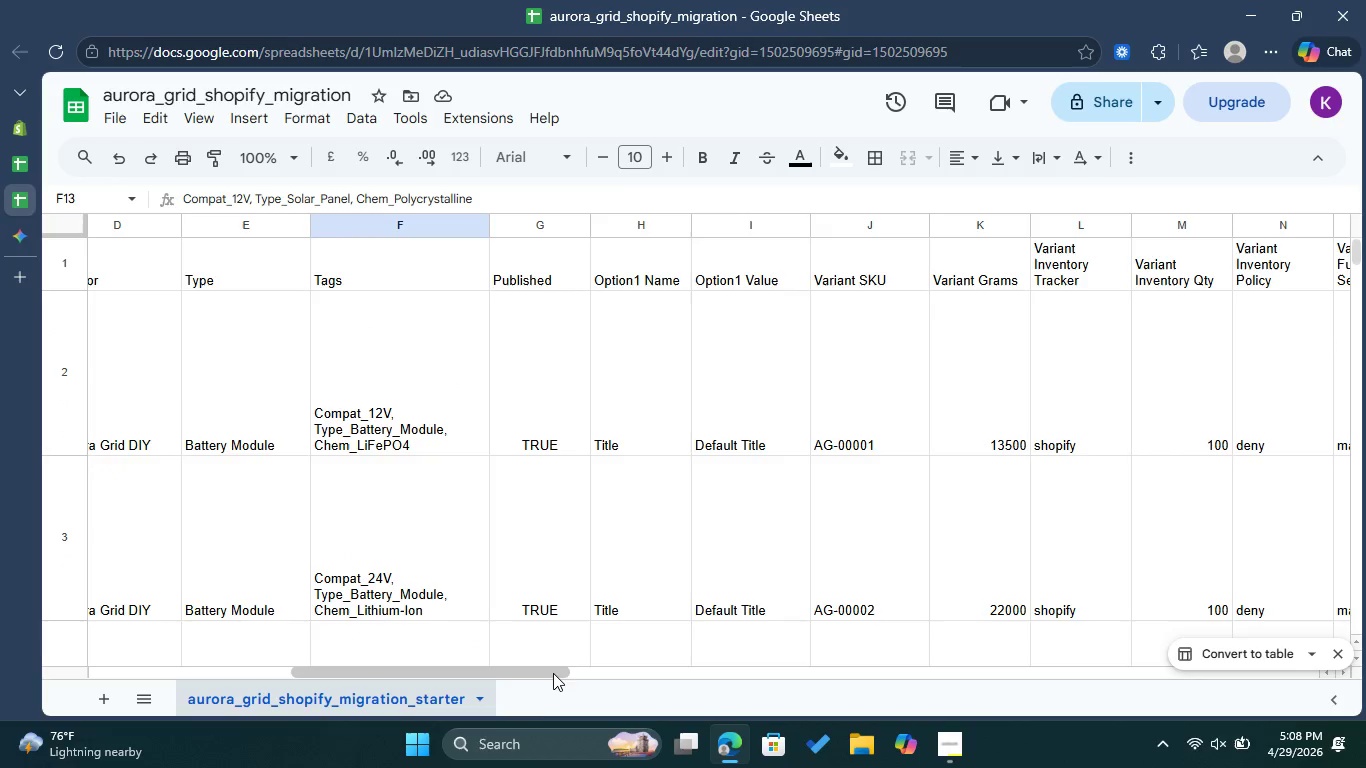 
left_click_drag(start_coordinate=[551, 670], to_coordinate=[1158, 711])
 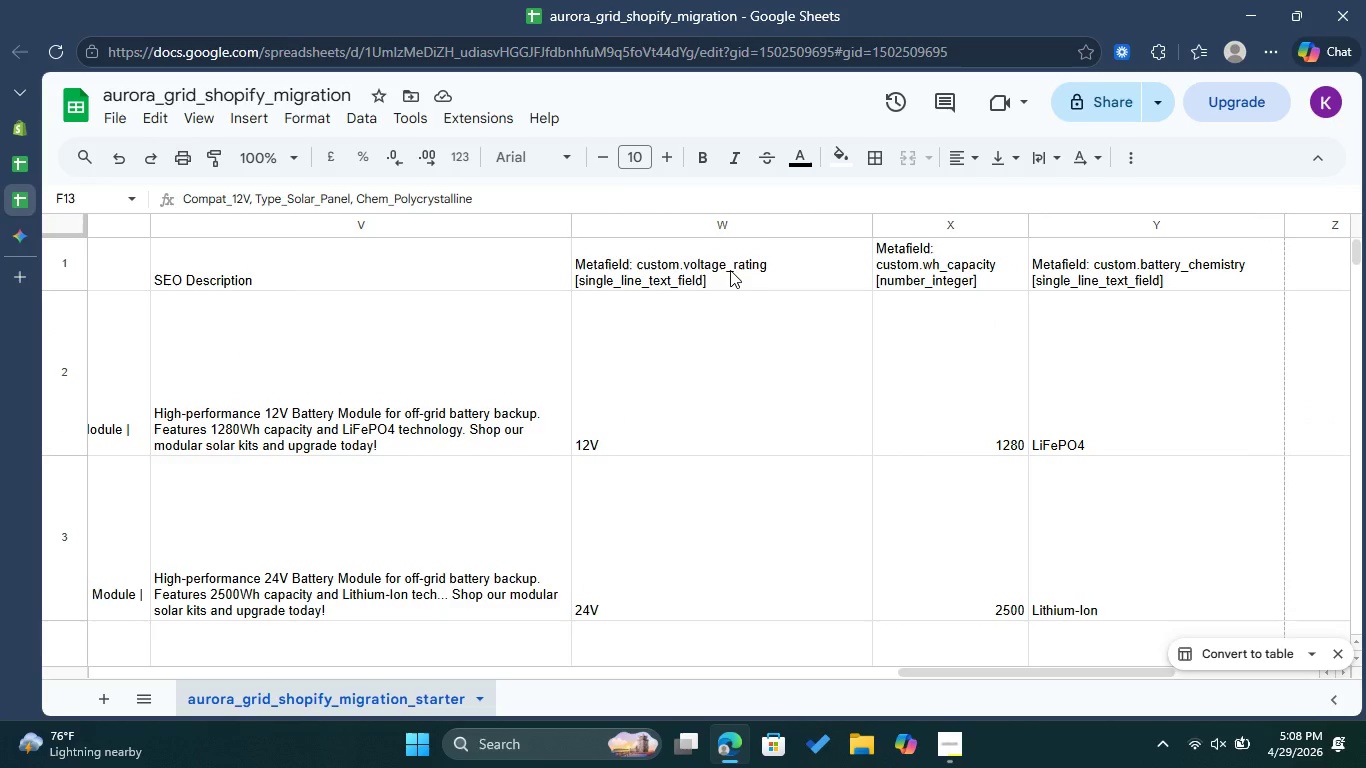 
left_click([730, 270])
 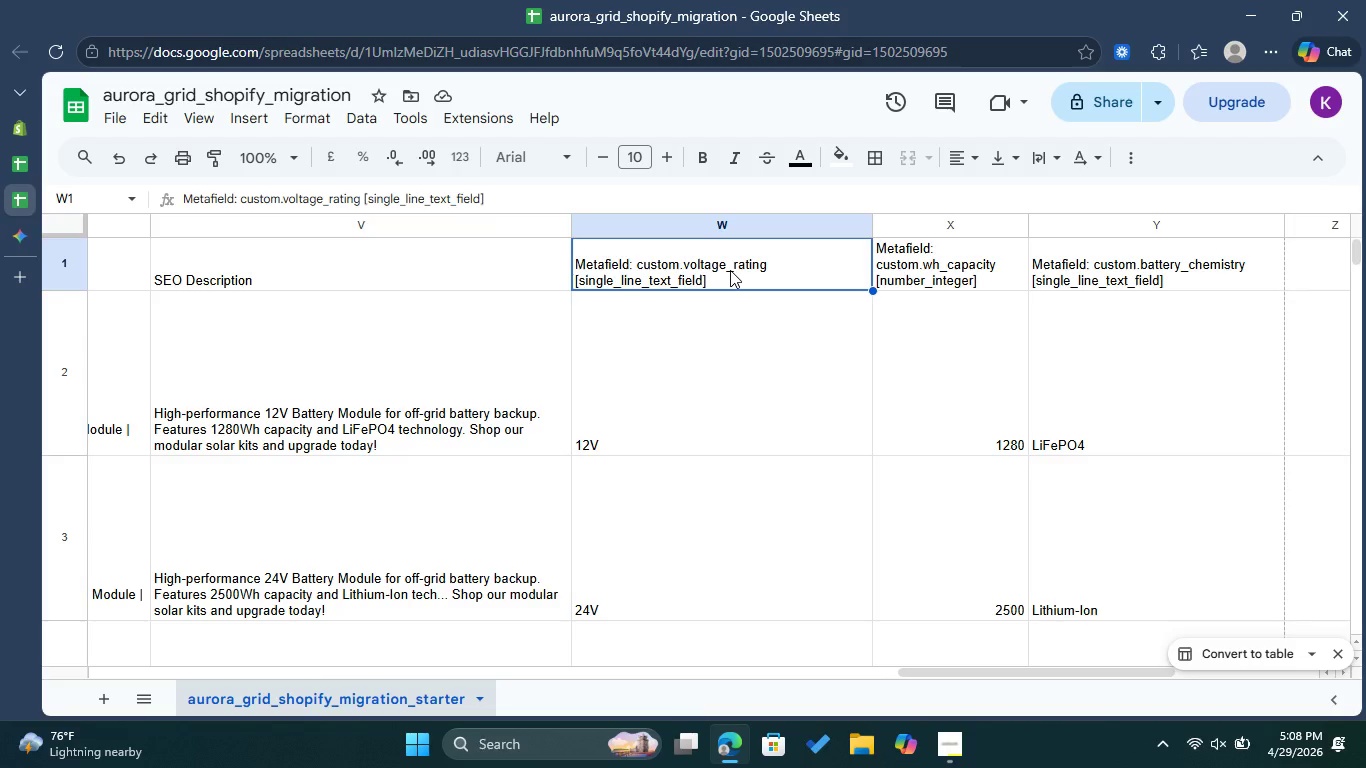 
wait(8.11)
 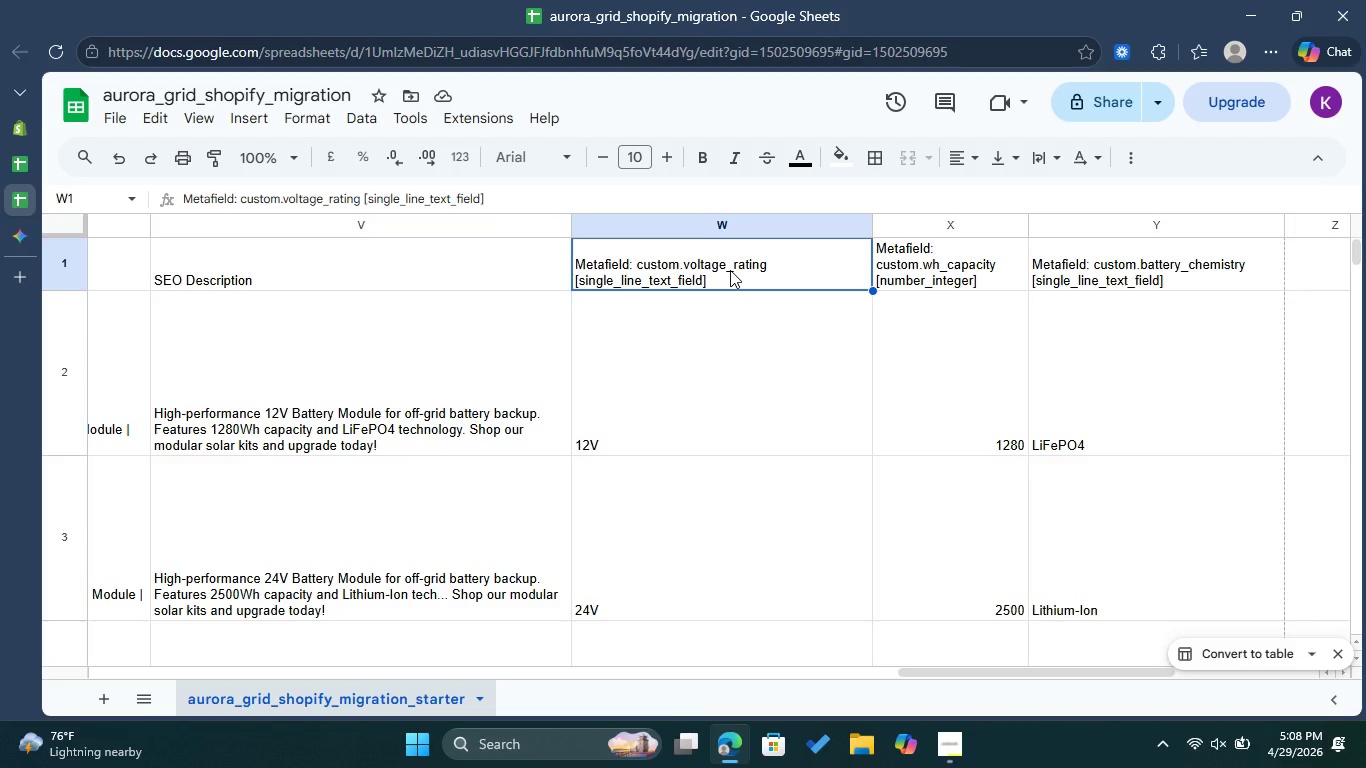 
double_click([730, 278])
 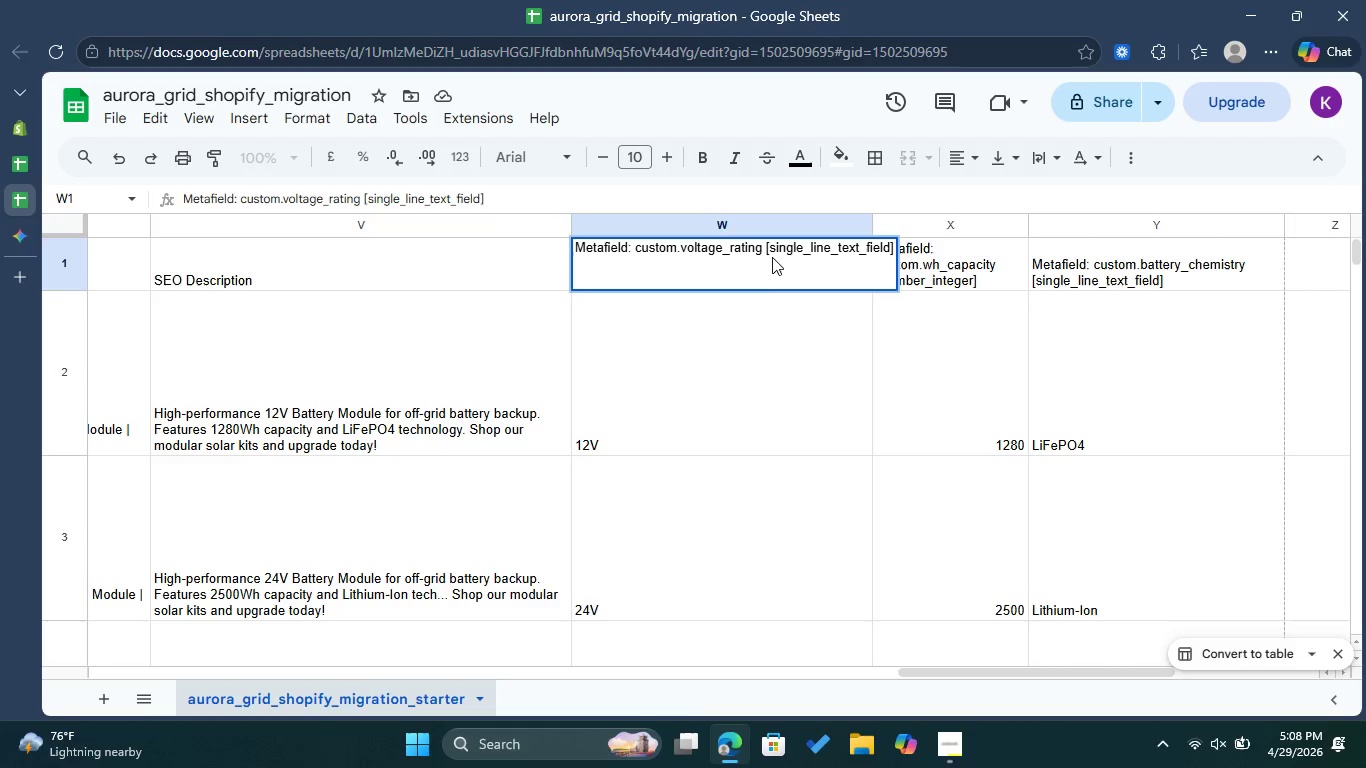 
left_click([766, 311])
 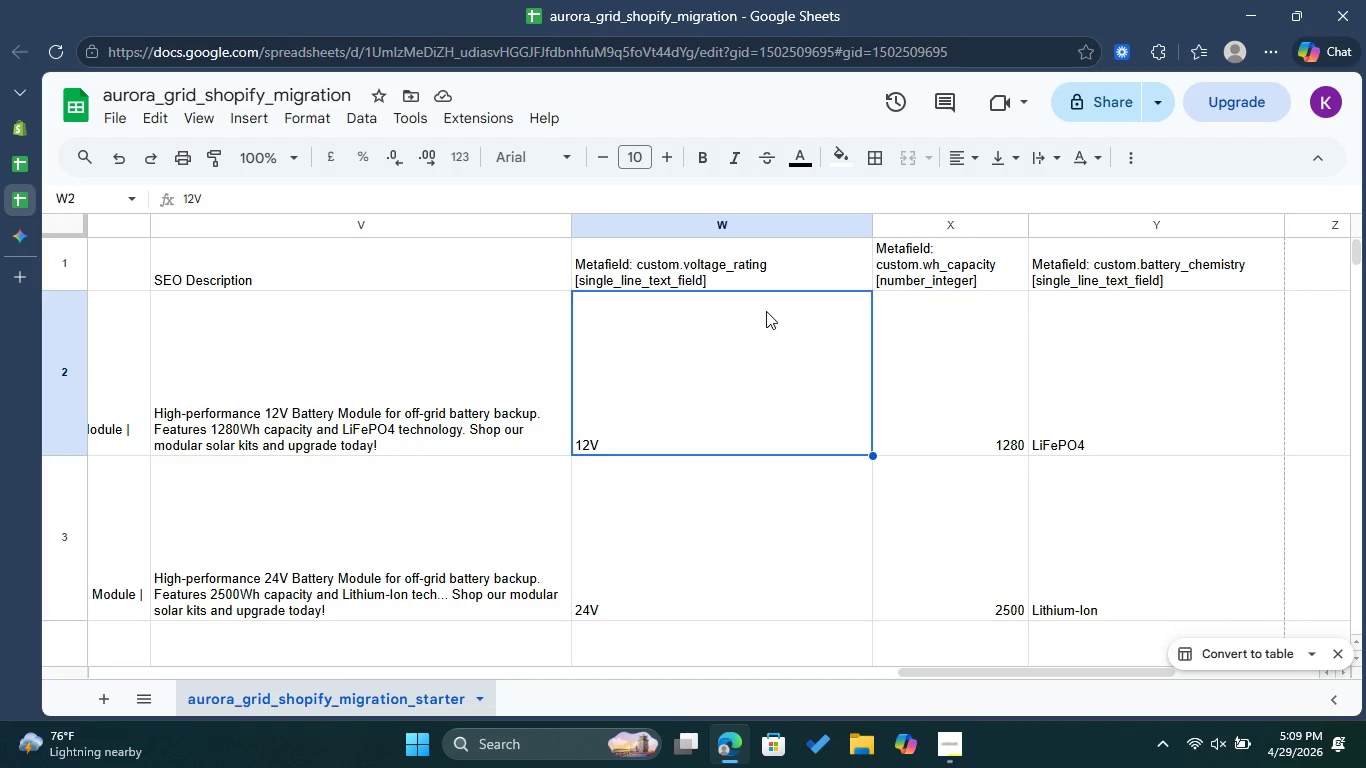 
wait(50.92)
 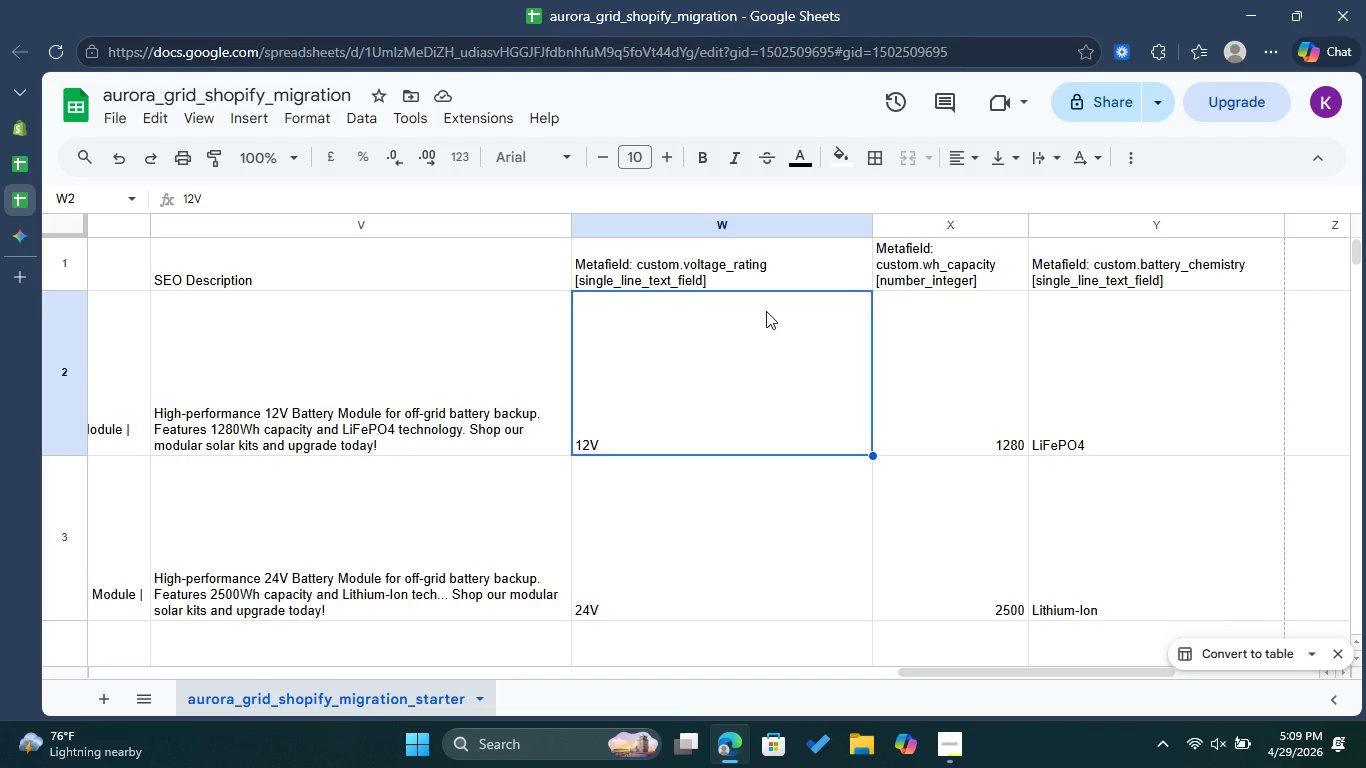 
scroll: coordinate [961, 422], scroll_direction: down, amount: 49.0
 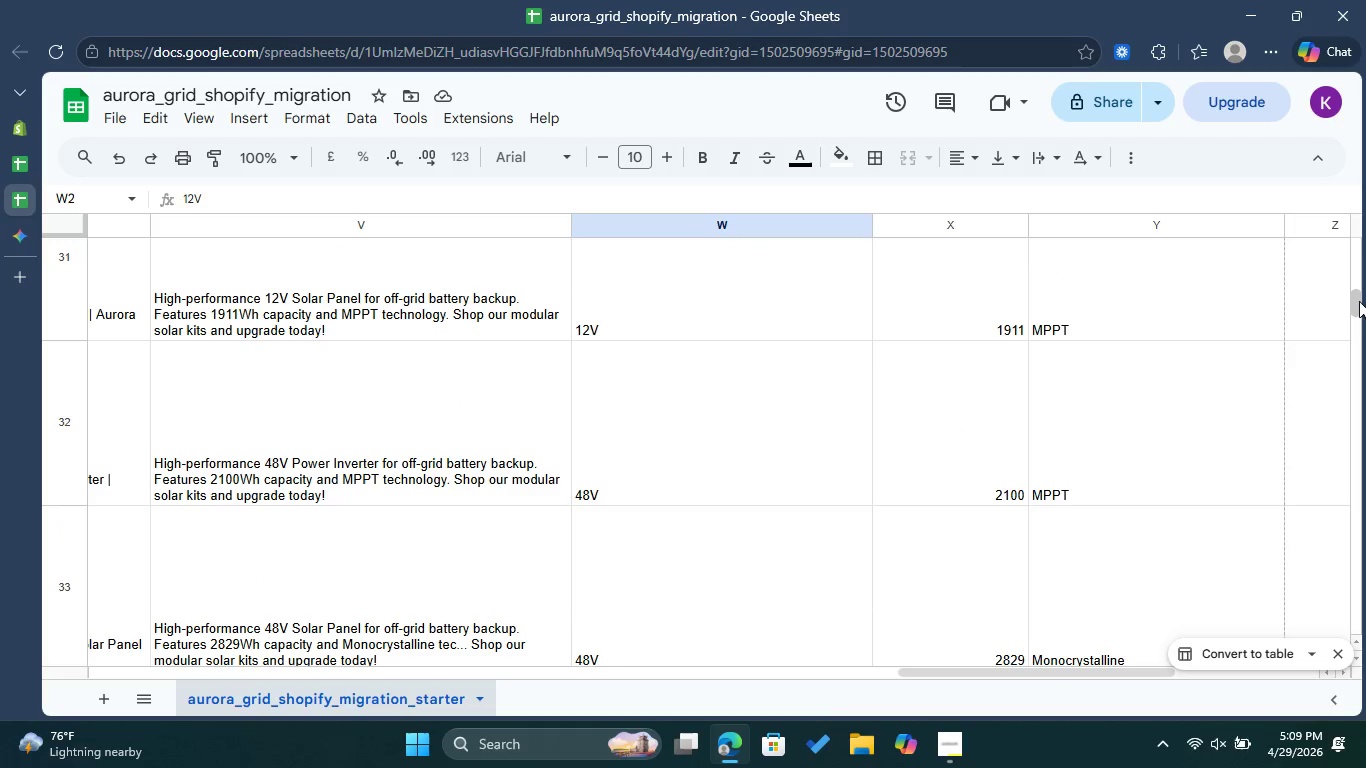 
left_click_drag(start_coordinate=[1359, 301], to_coordinate=[1365, 220])
 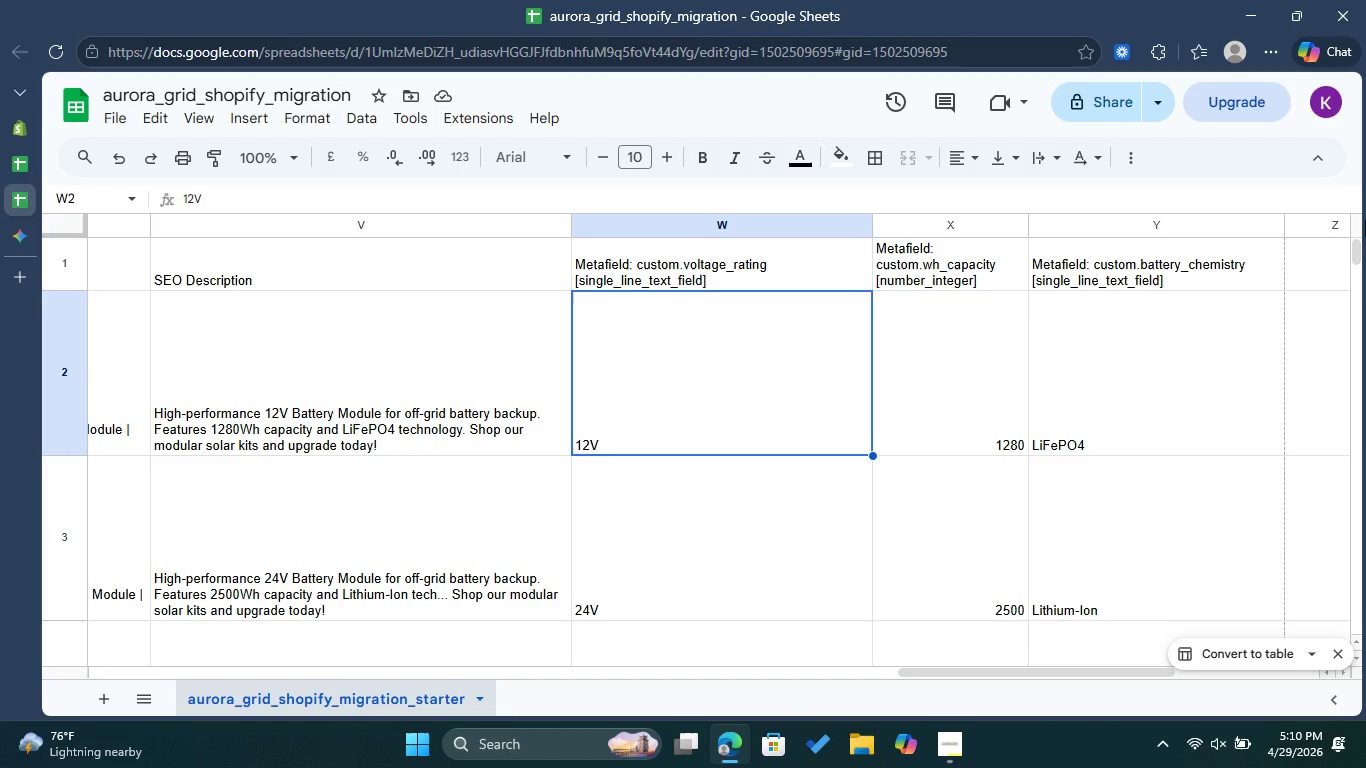 
wait(54.36)
 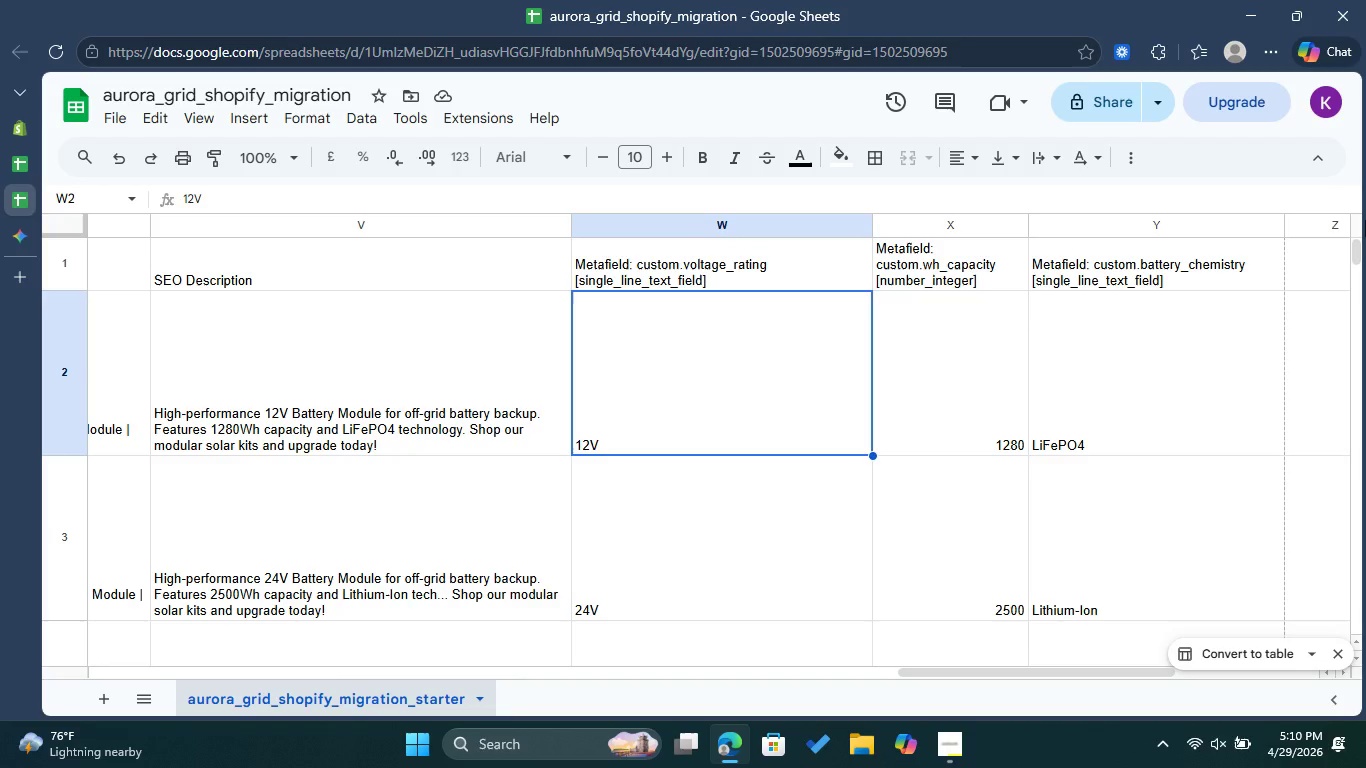 
left_click([12, 117])
 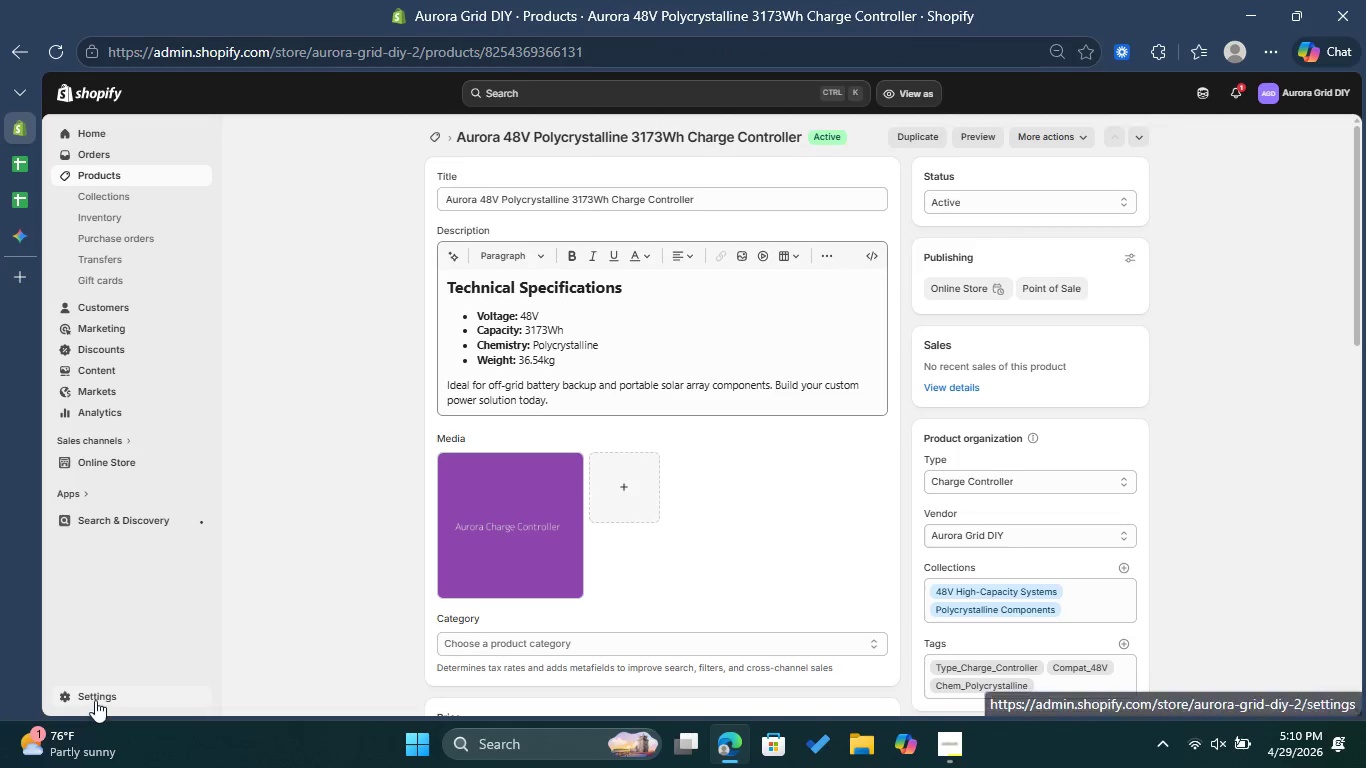 
left_click([103, 688])
 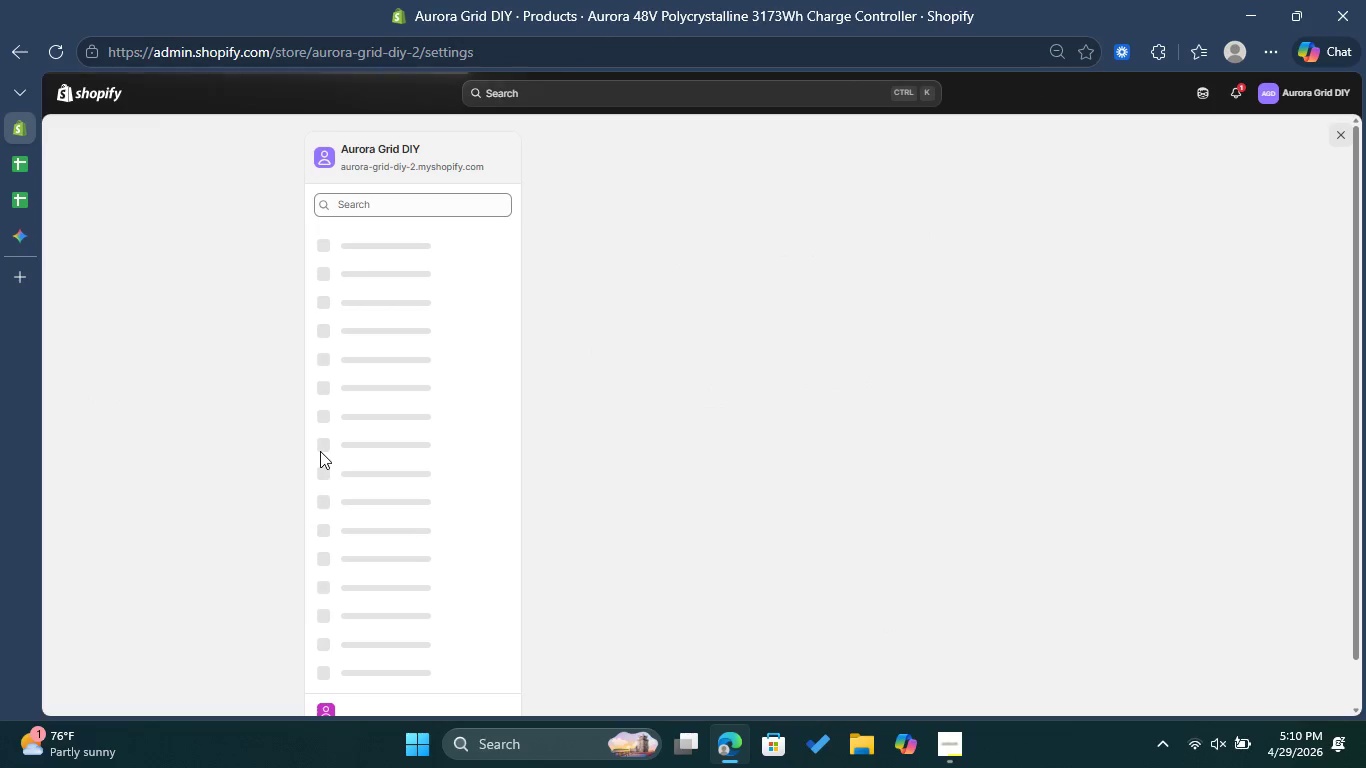 
wait(5.91)
 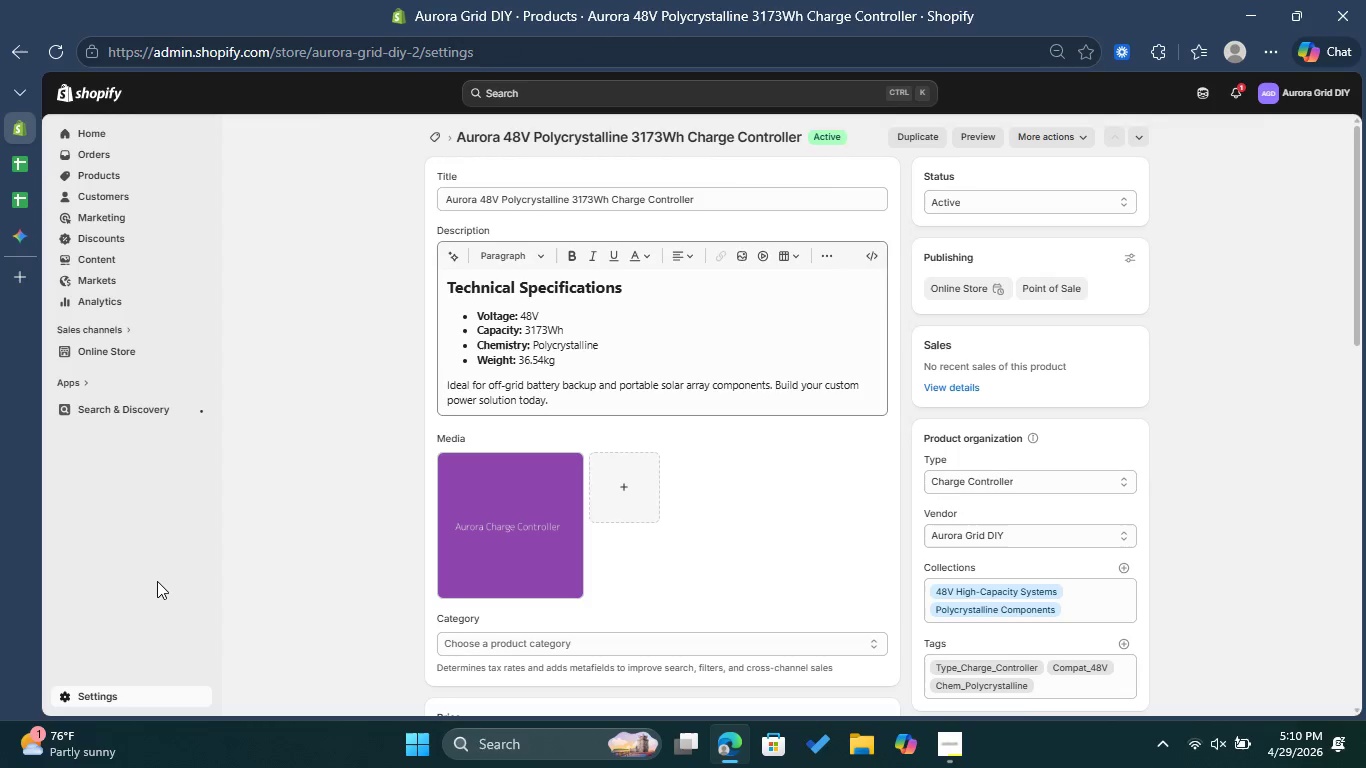 
scroll: coordinate [320, 478], scroll_direction: down, amount: 2.0
 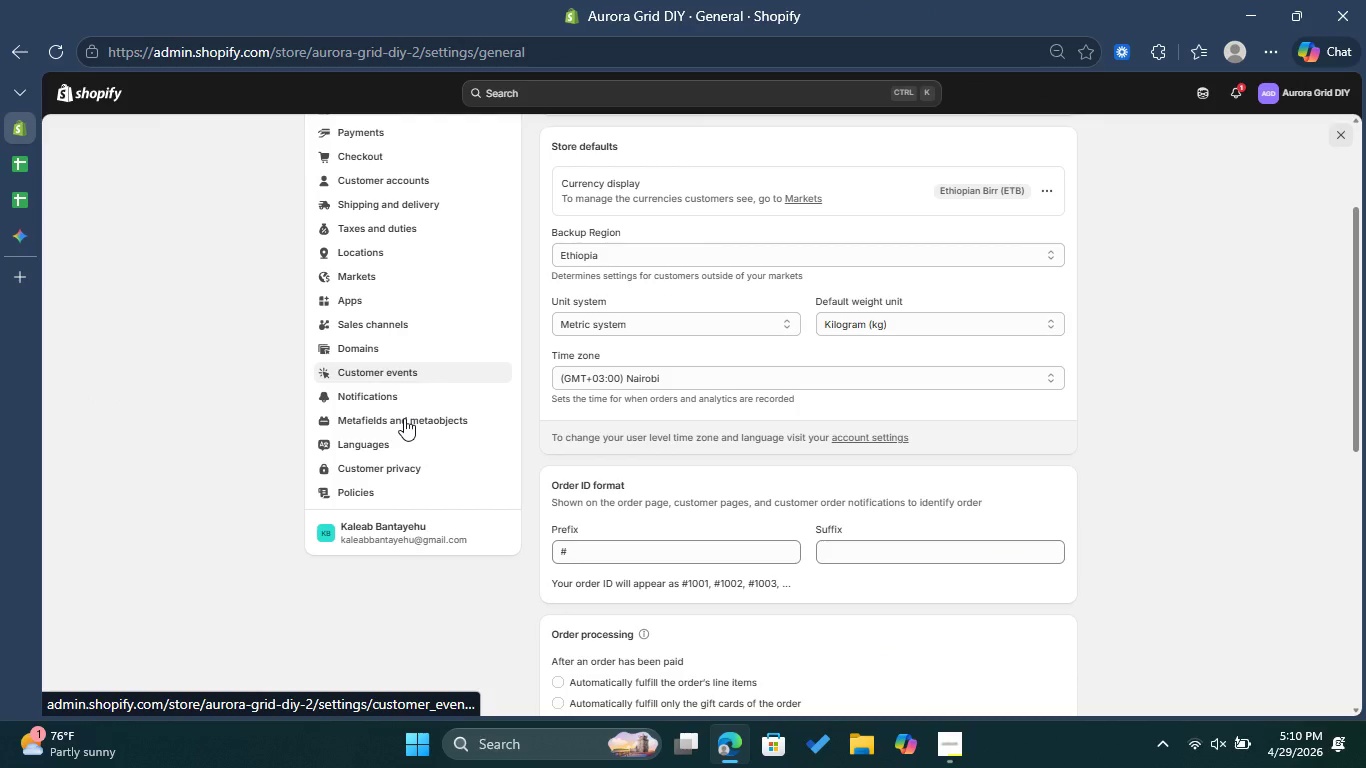 
left_click([411, 421])
 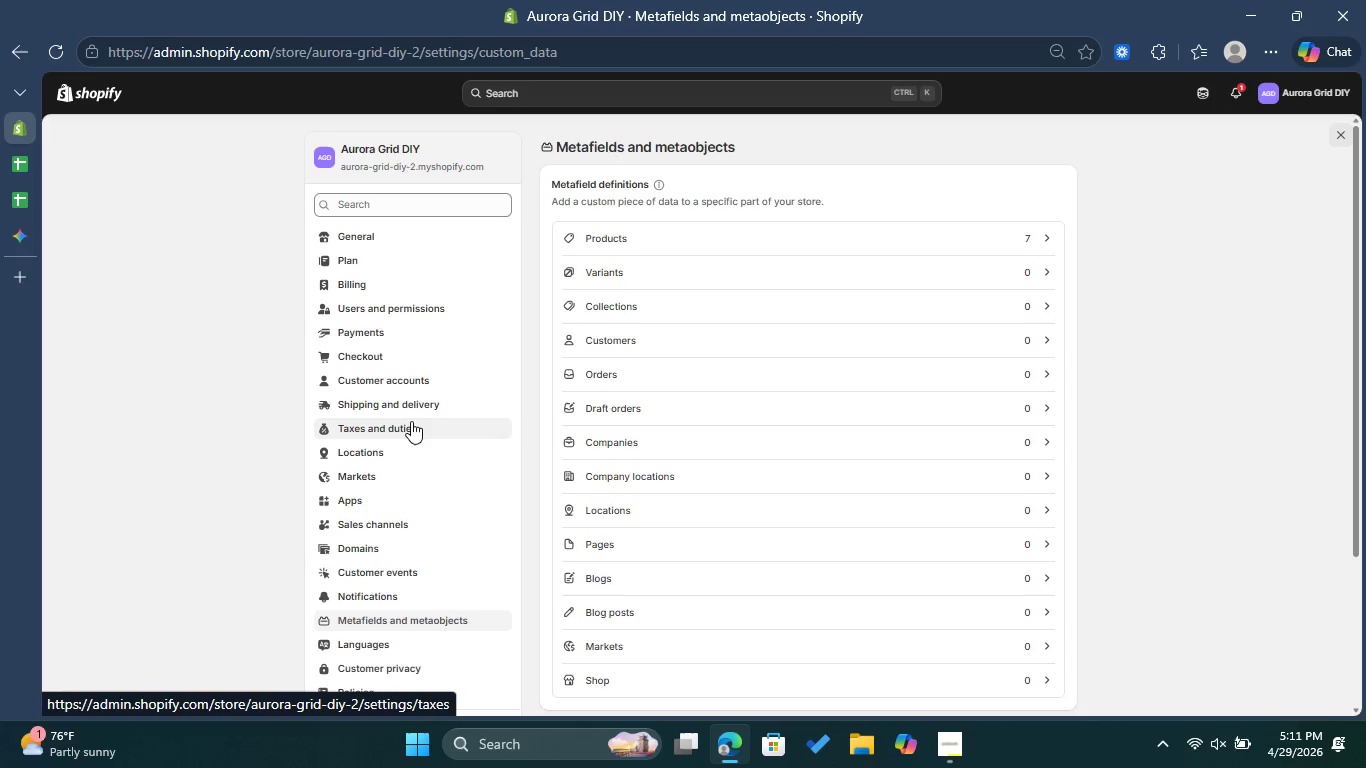 
wait(10.88)
 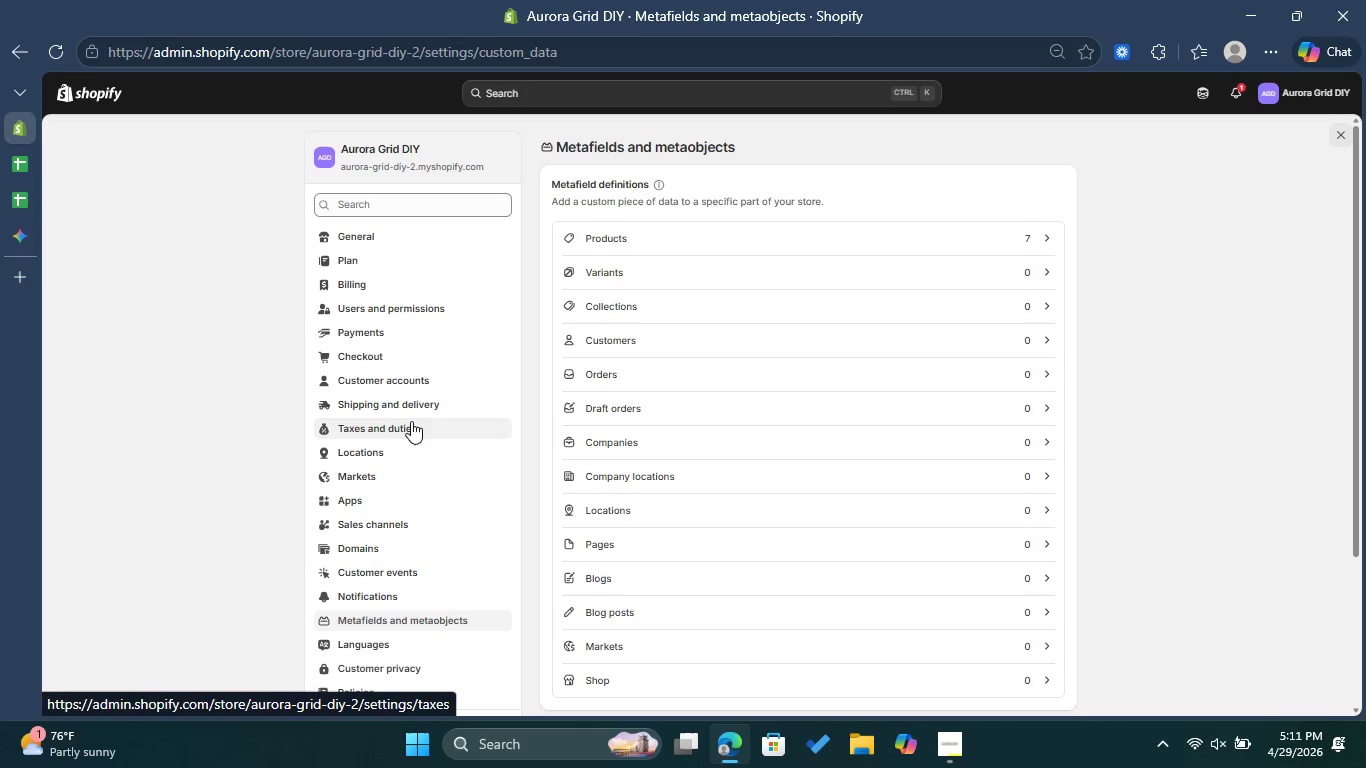 
left_click([712, 238])
 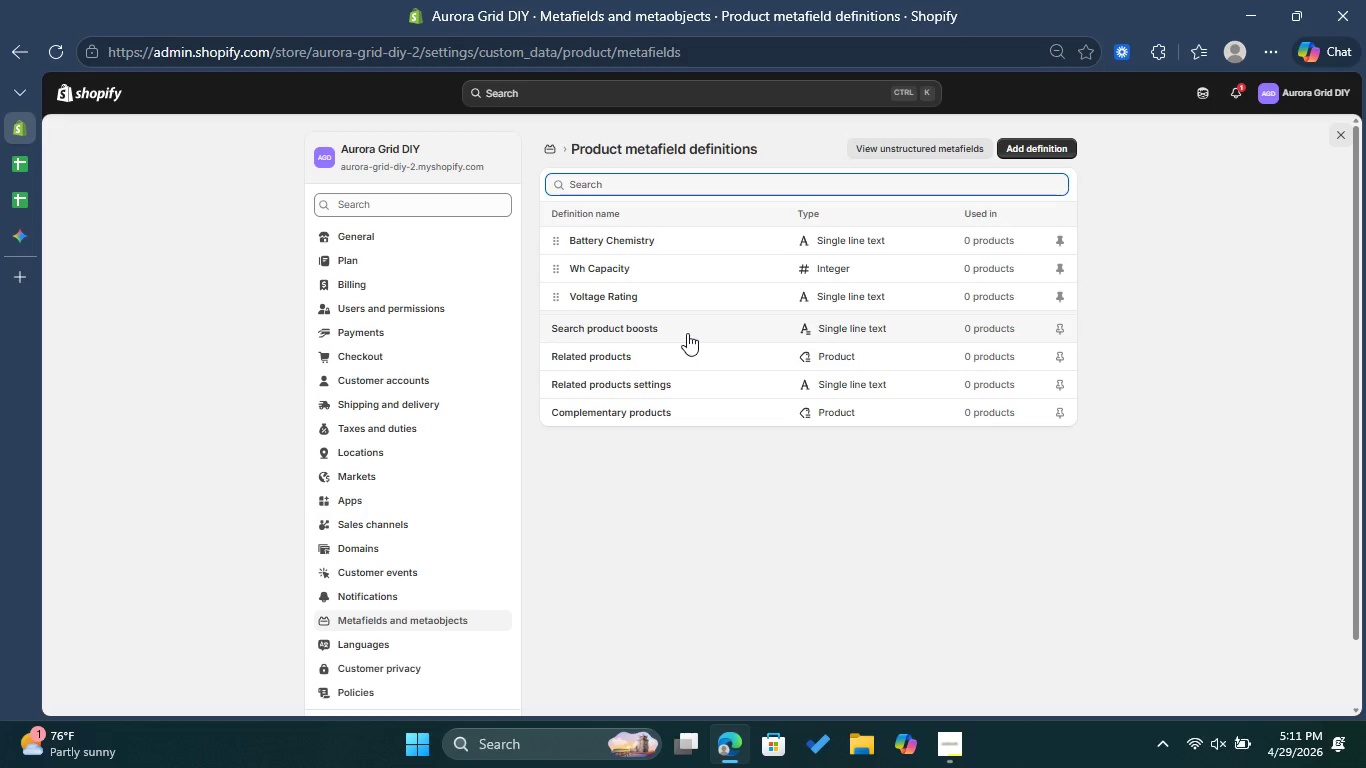 
wait(9.03)
 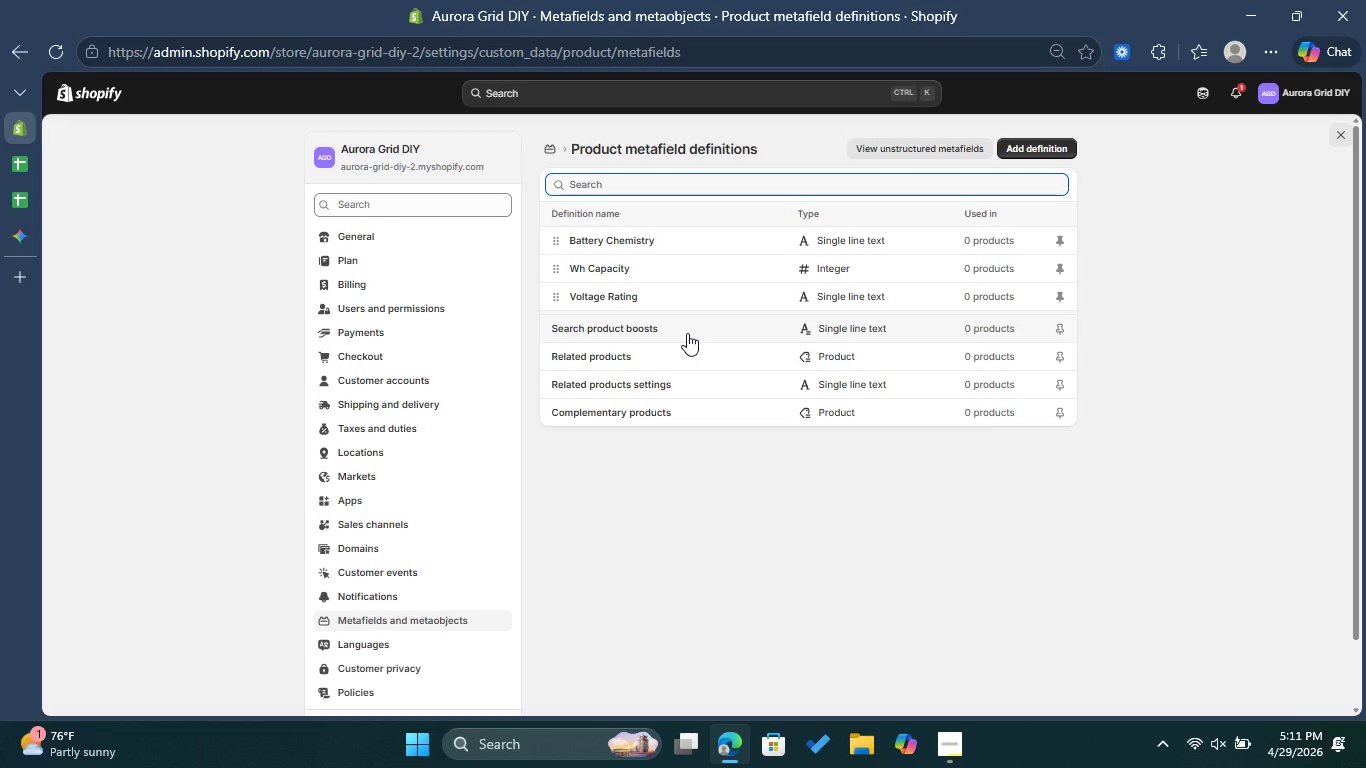 
left_click([614, 301])
 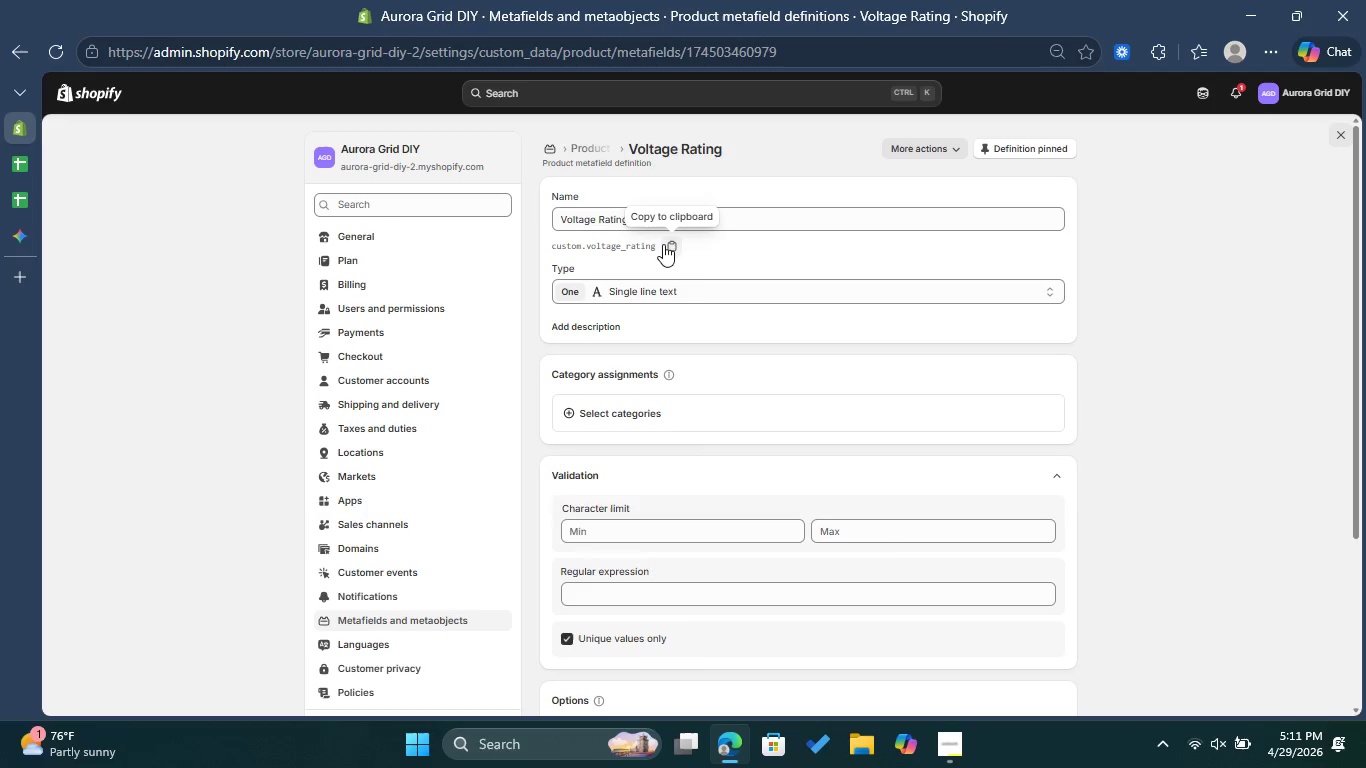 
left_click([671, 246])
 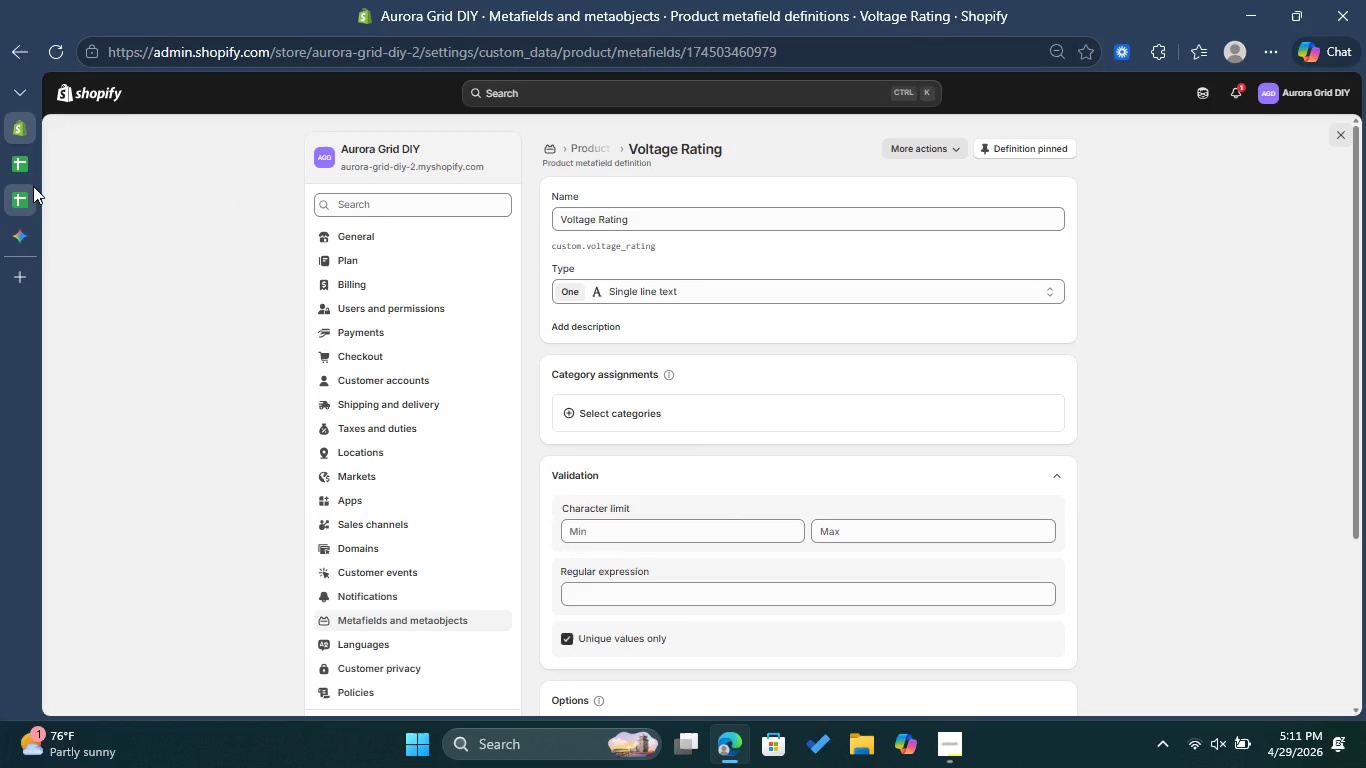 
left_click([30, 188])
 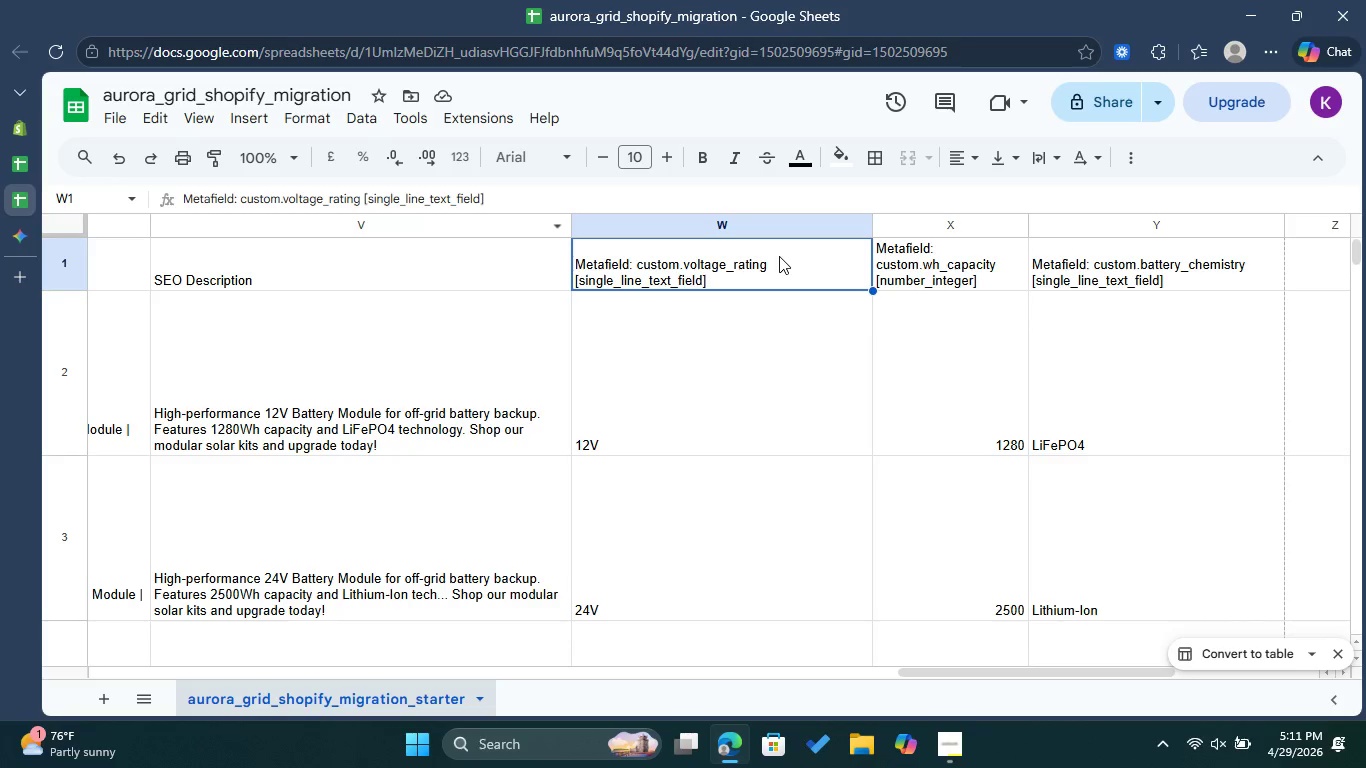 
double_click([779, 260])
 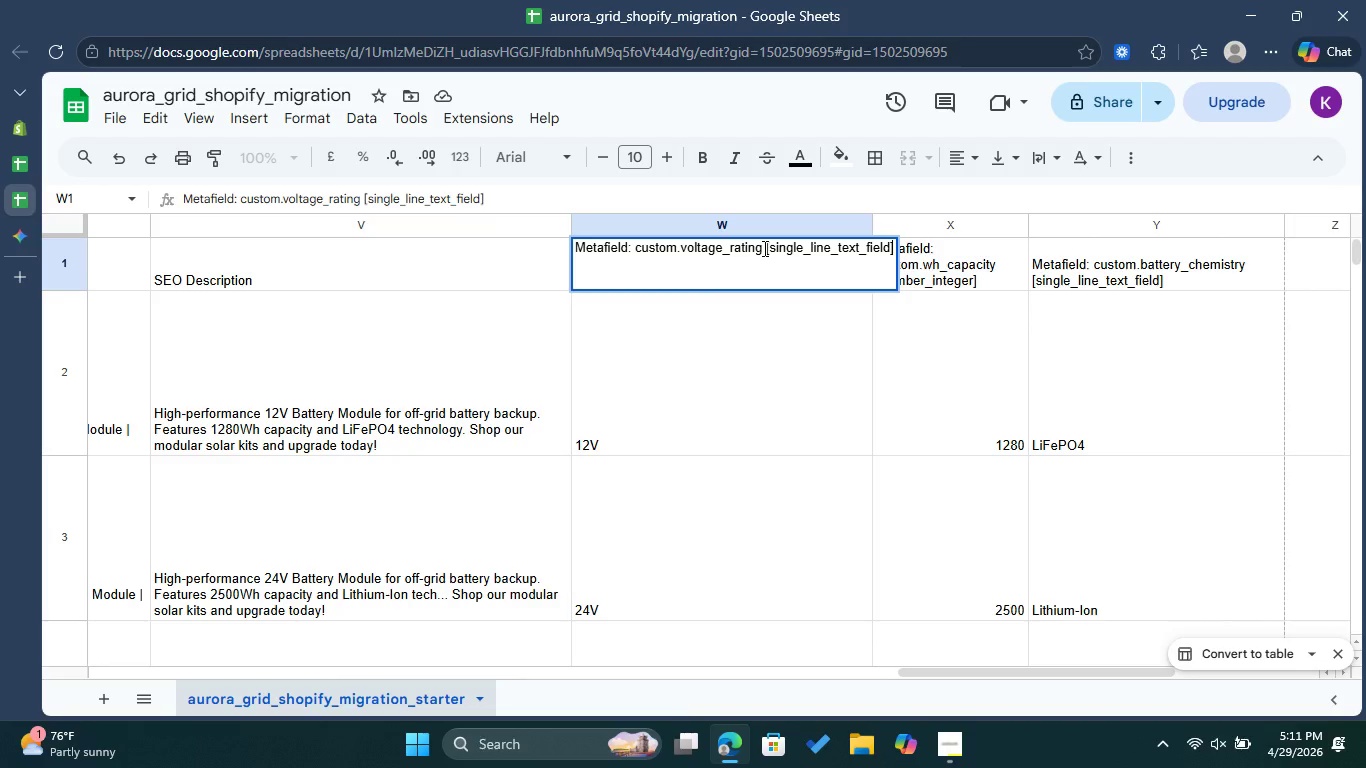 
left_click_drag(start_coordinate=[763, 248], to_coordinate=[636, 242])
 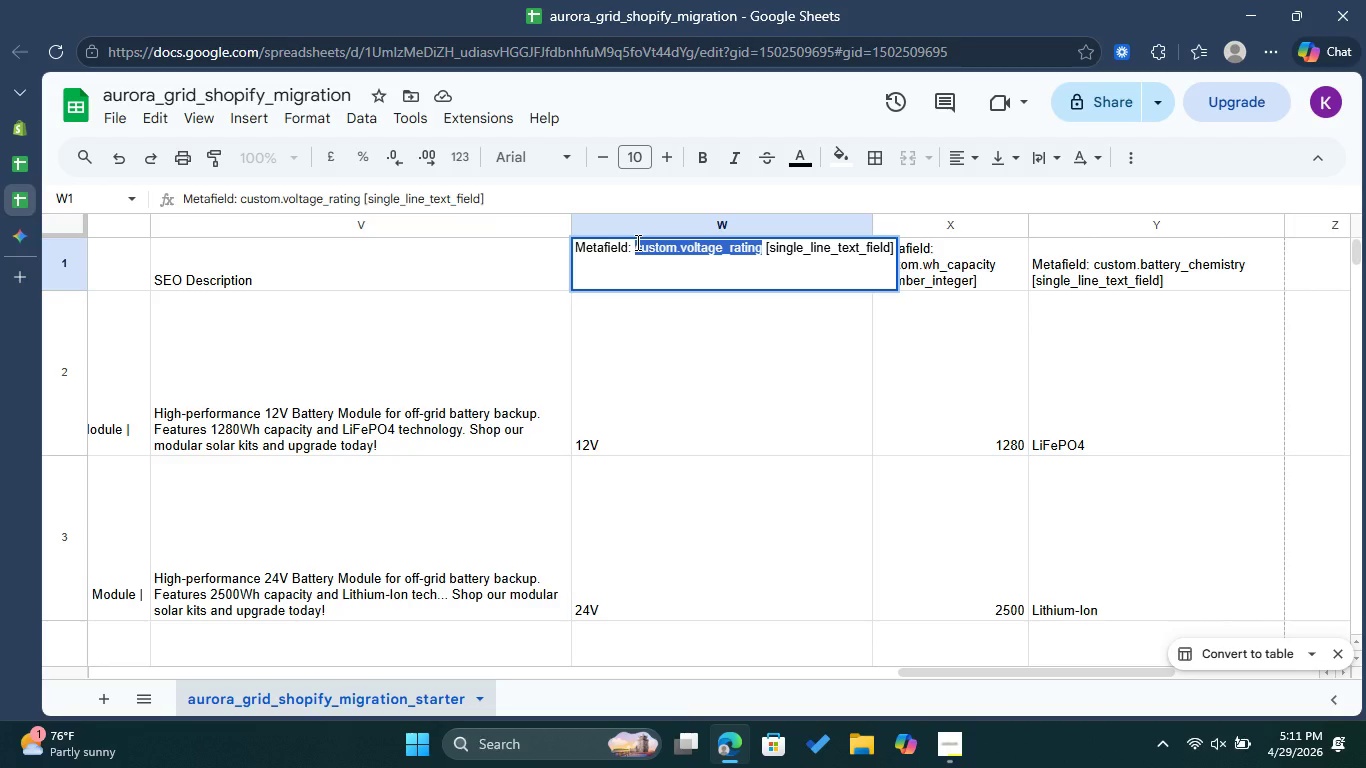 
key(Control+ControlLeft)
 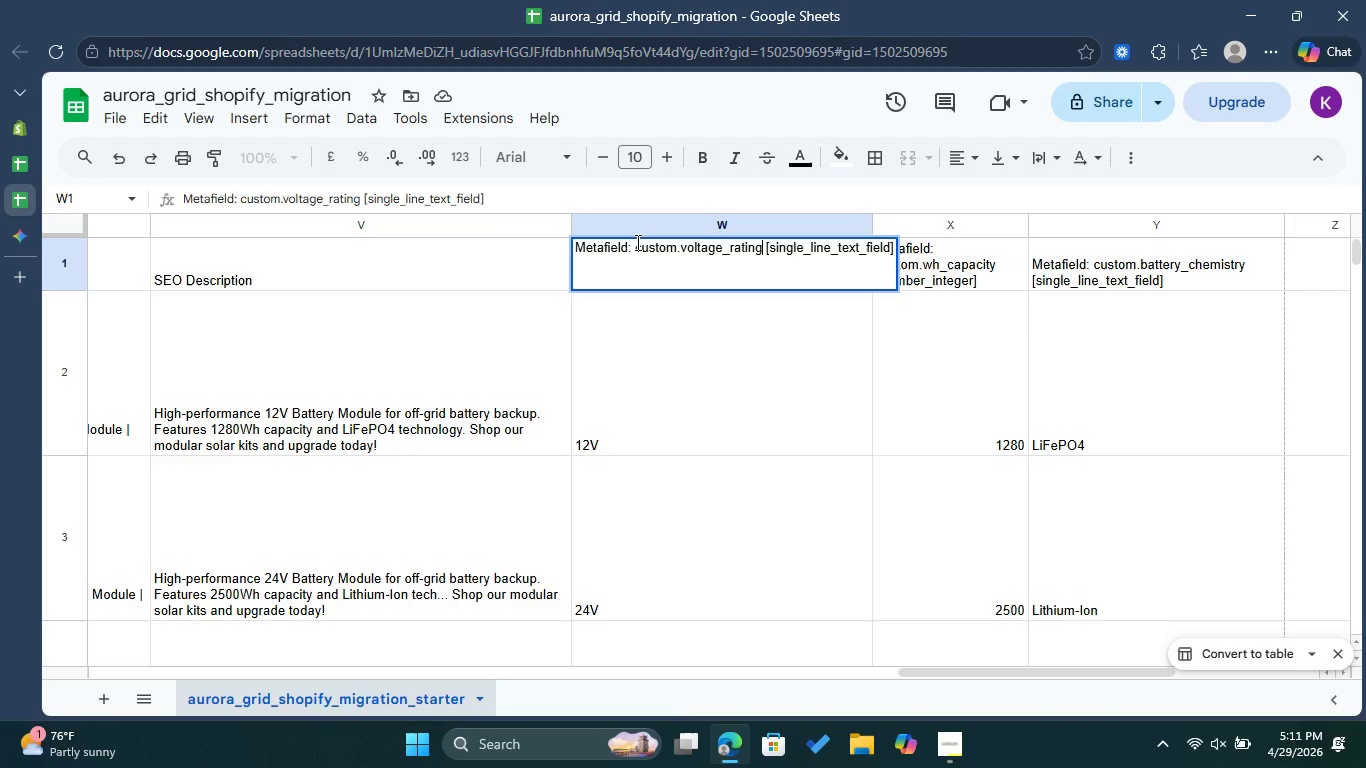 
key(Control+V)
 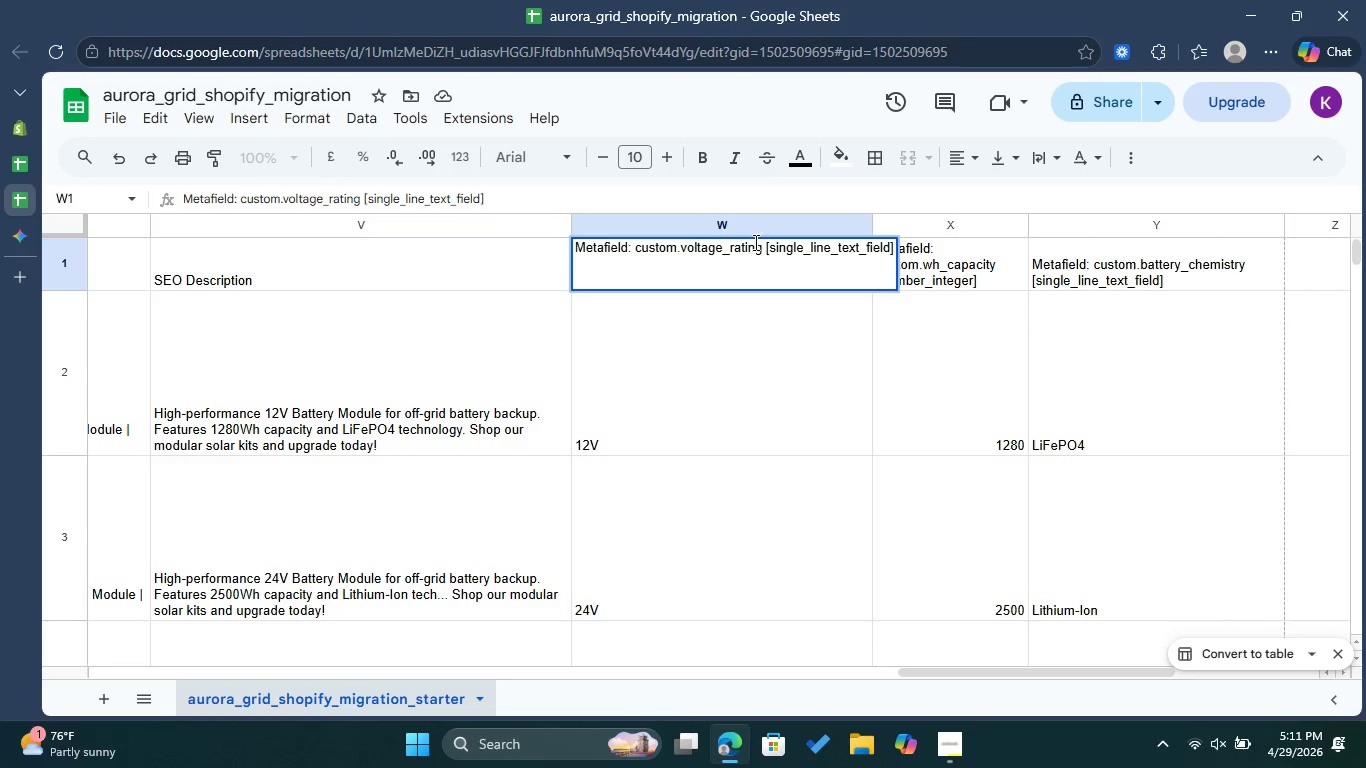 
left_click_drag(start_coordinate=[765, 247], to_coordinate=[811, 248])
 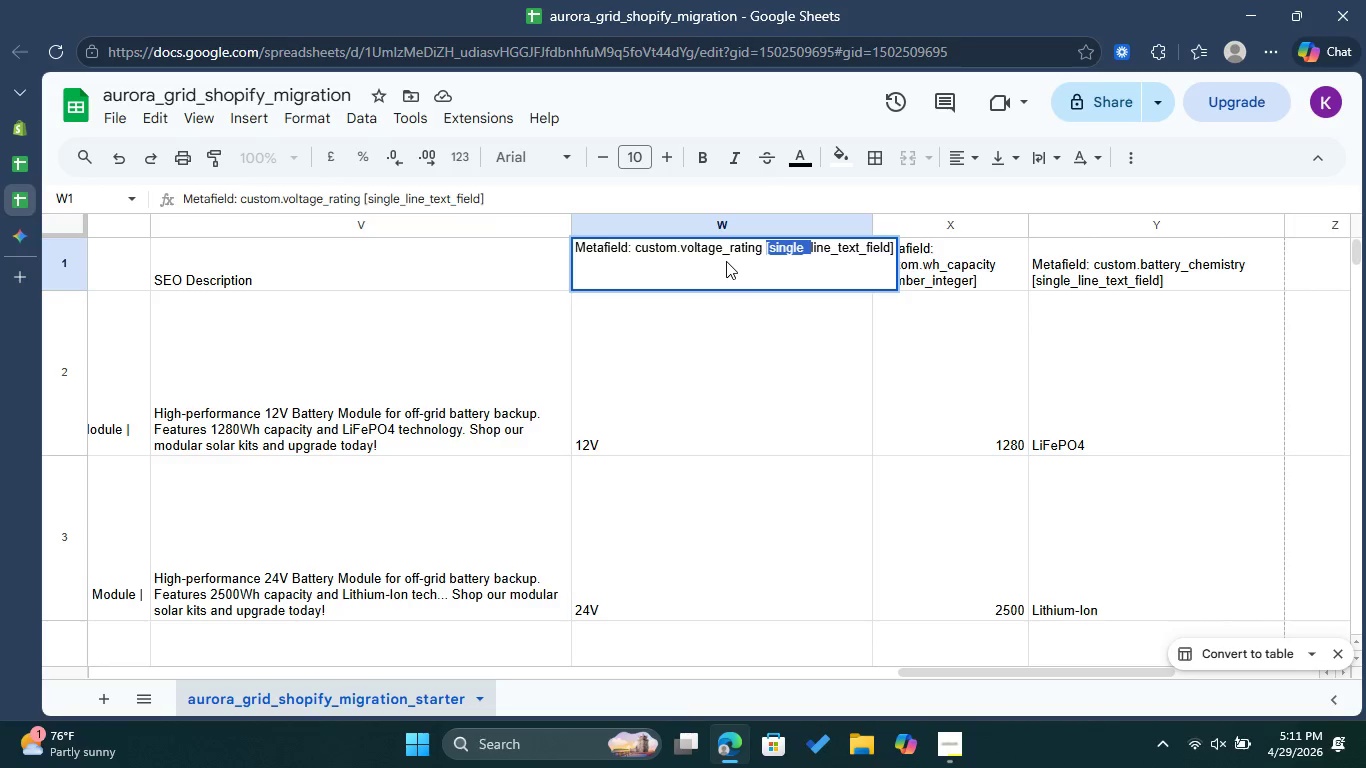 
left_click([725, 263])
 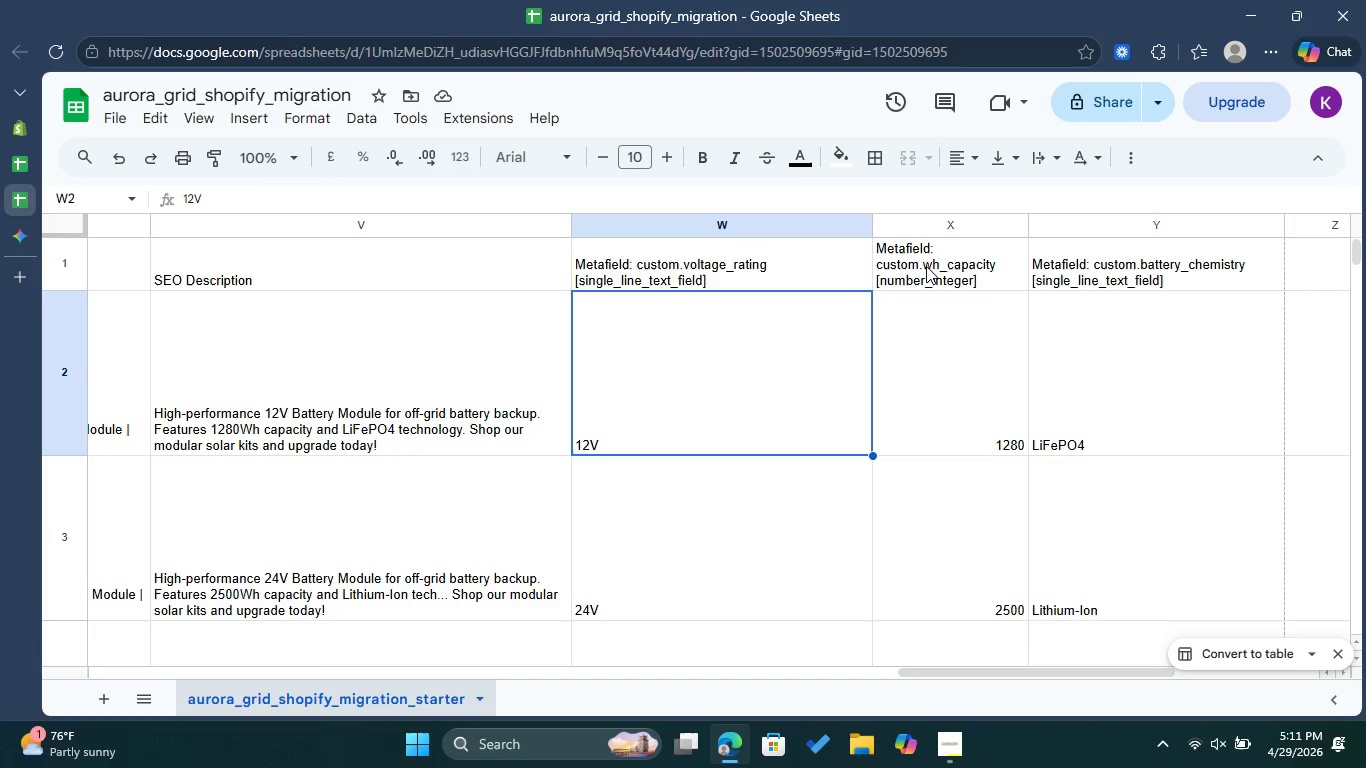 
left_click([926, 266])
 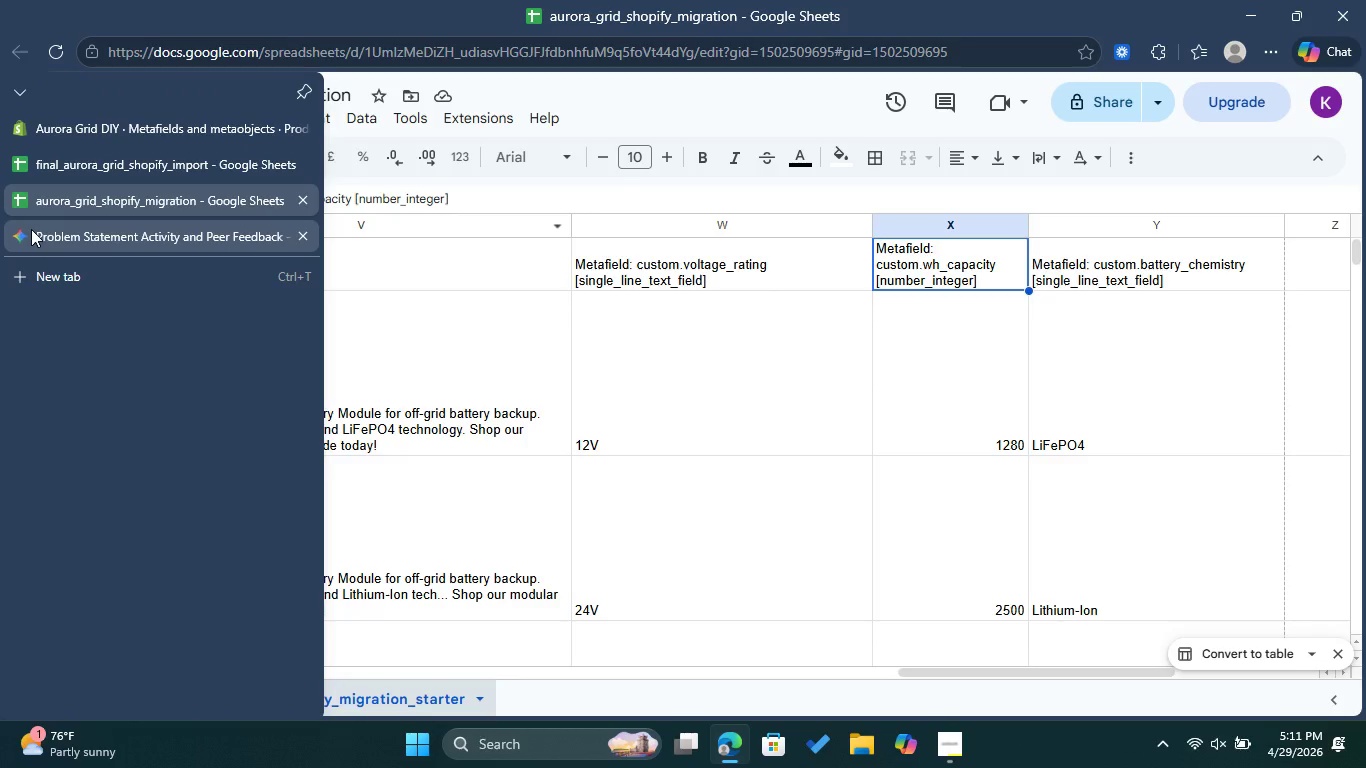 
left_click([68, 162])
 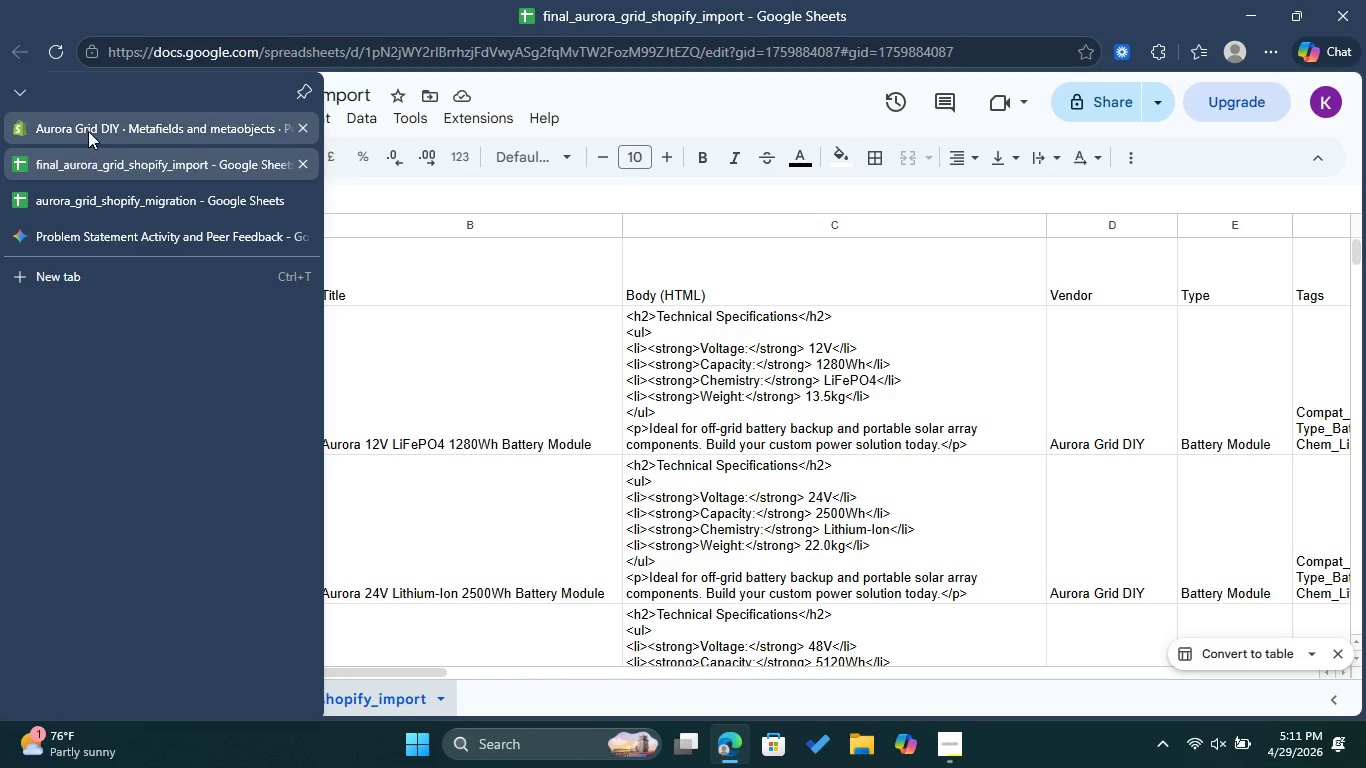 
left_click([88, 131])
 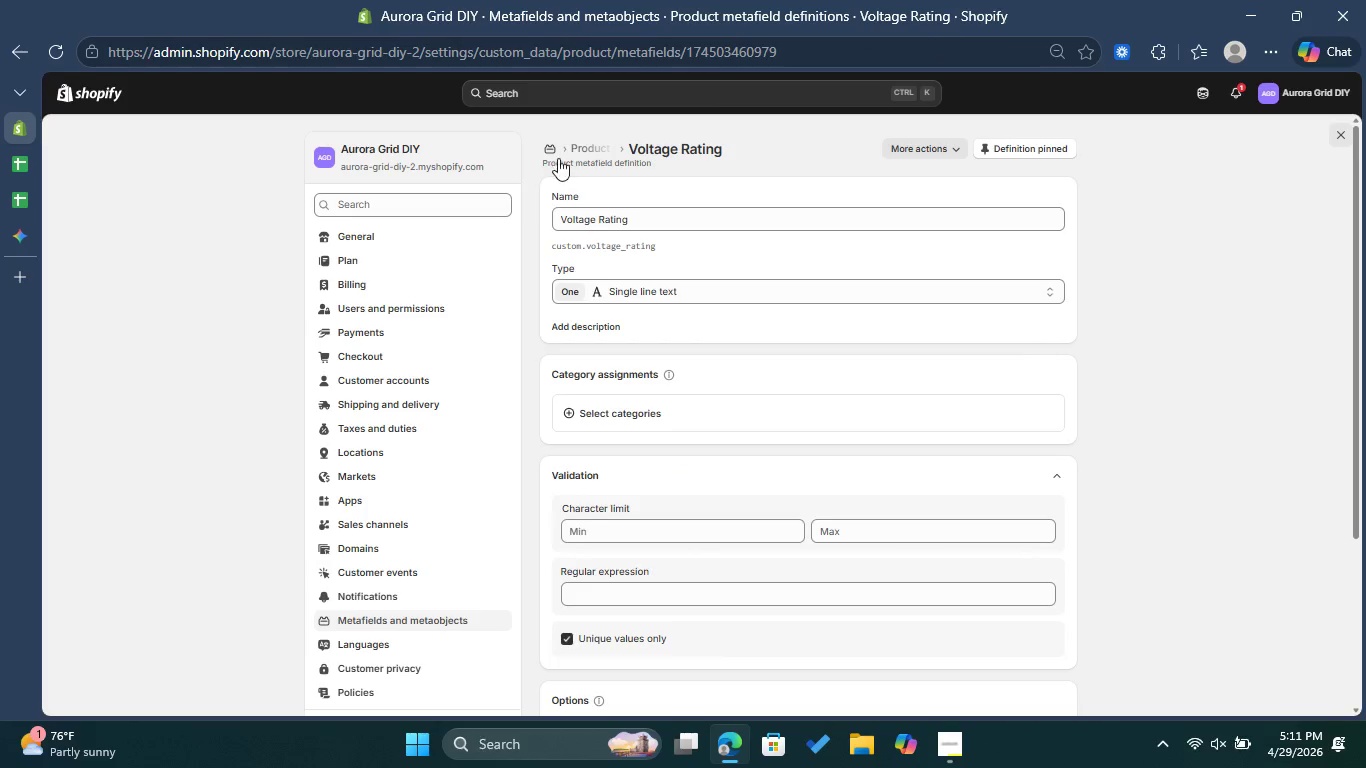 
left_click([588, 150])
 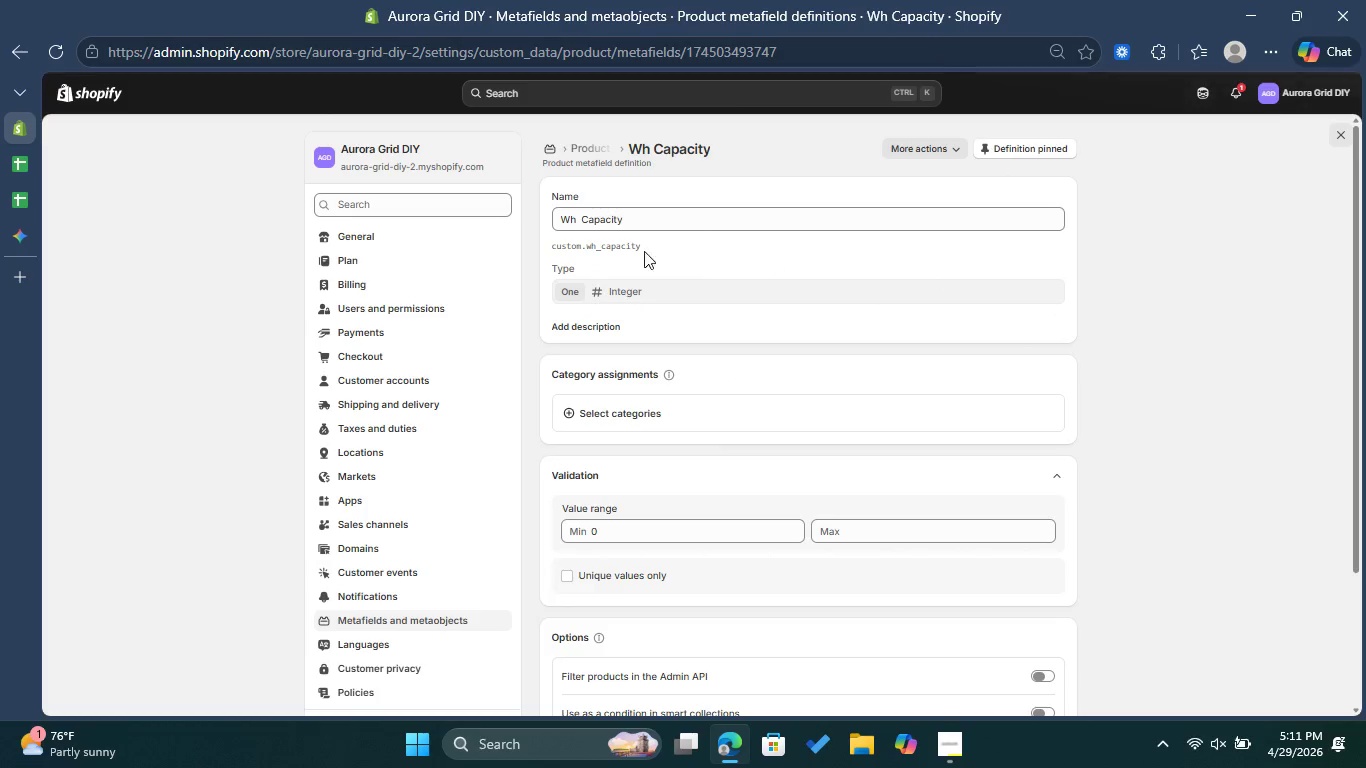 
wait(7.06)
 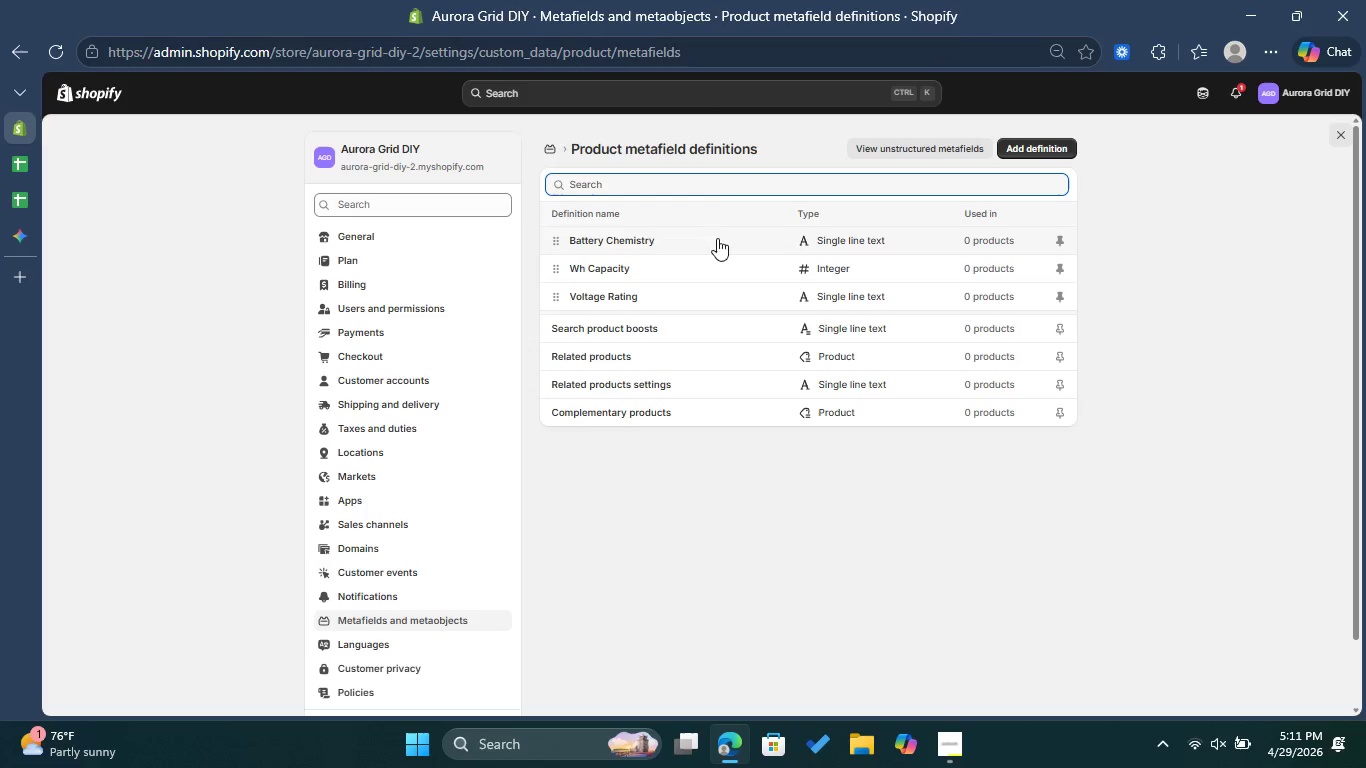 
left_click([656, 244])
 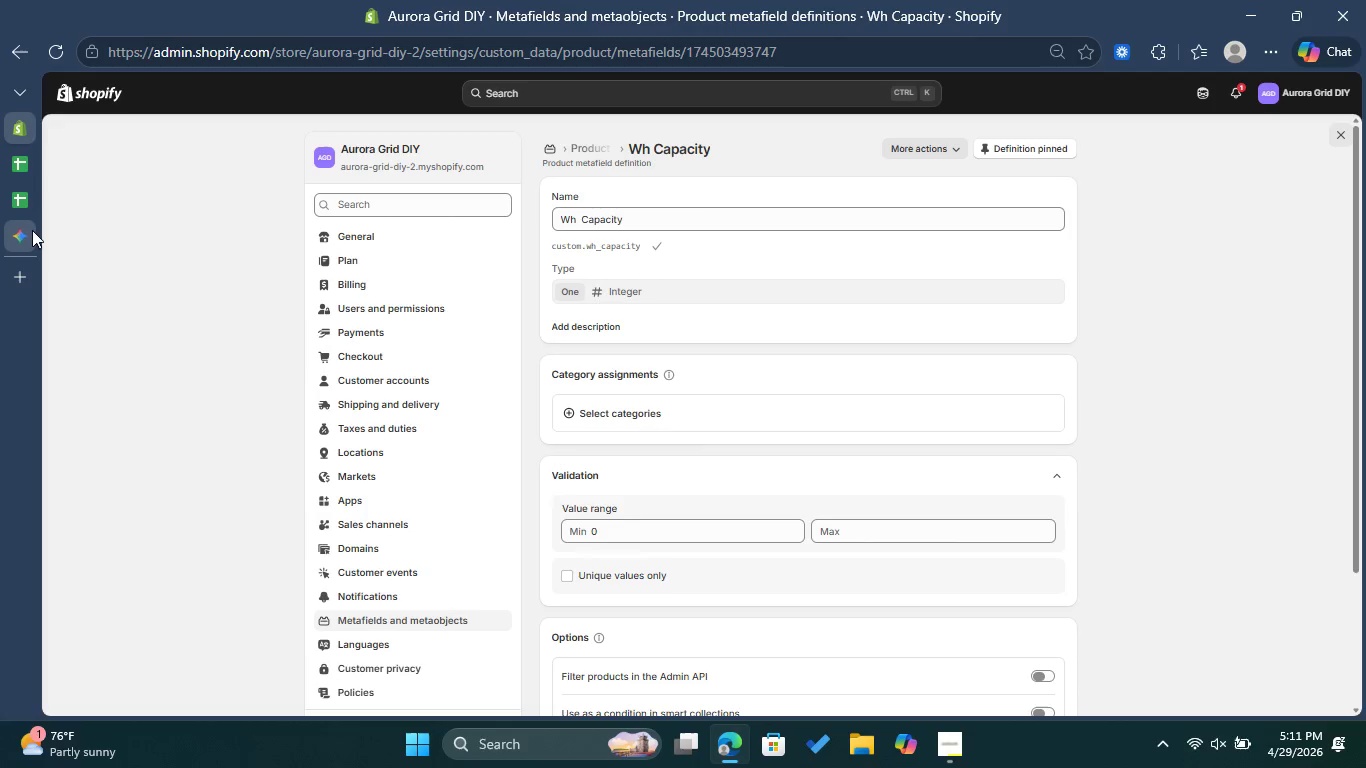 
left_click([30, 231])
 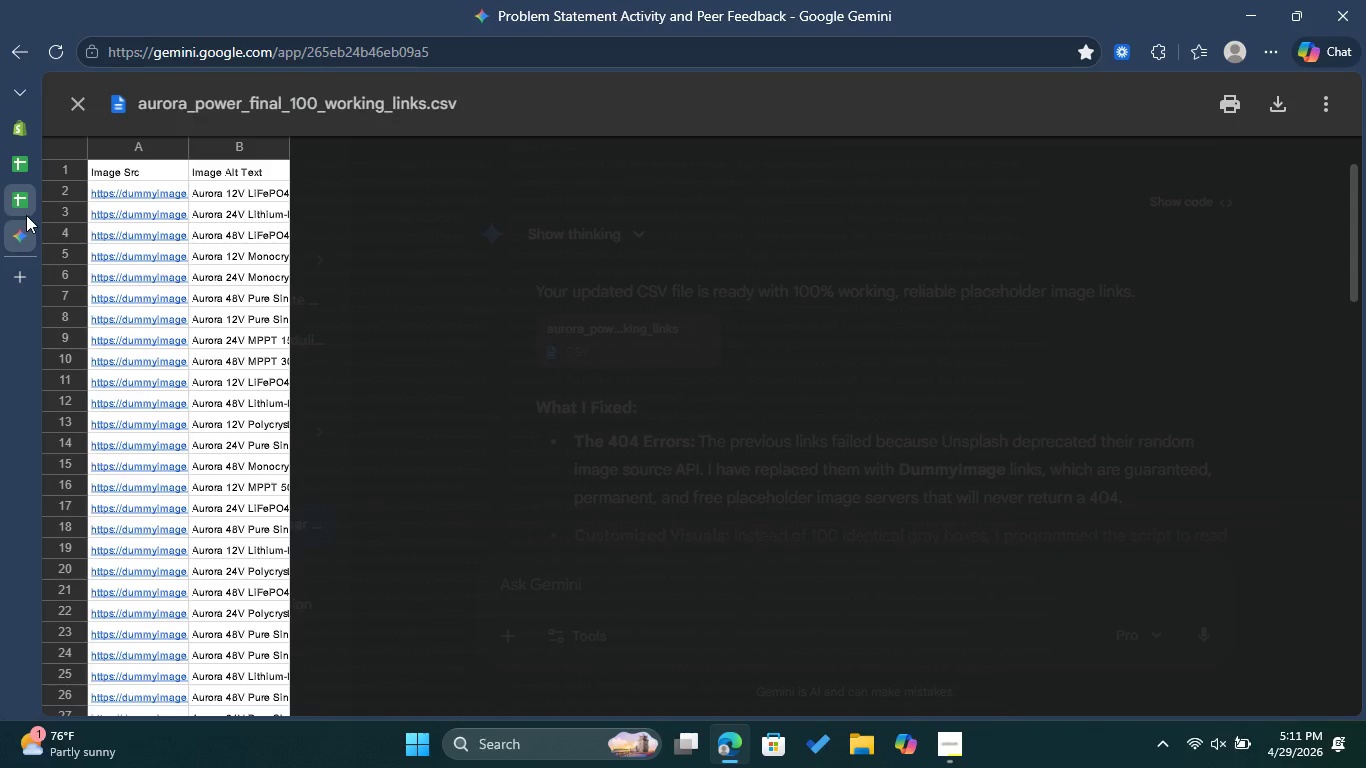 
left_click([26, 213])
 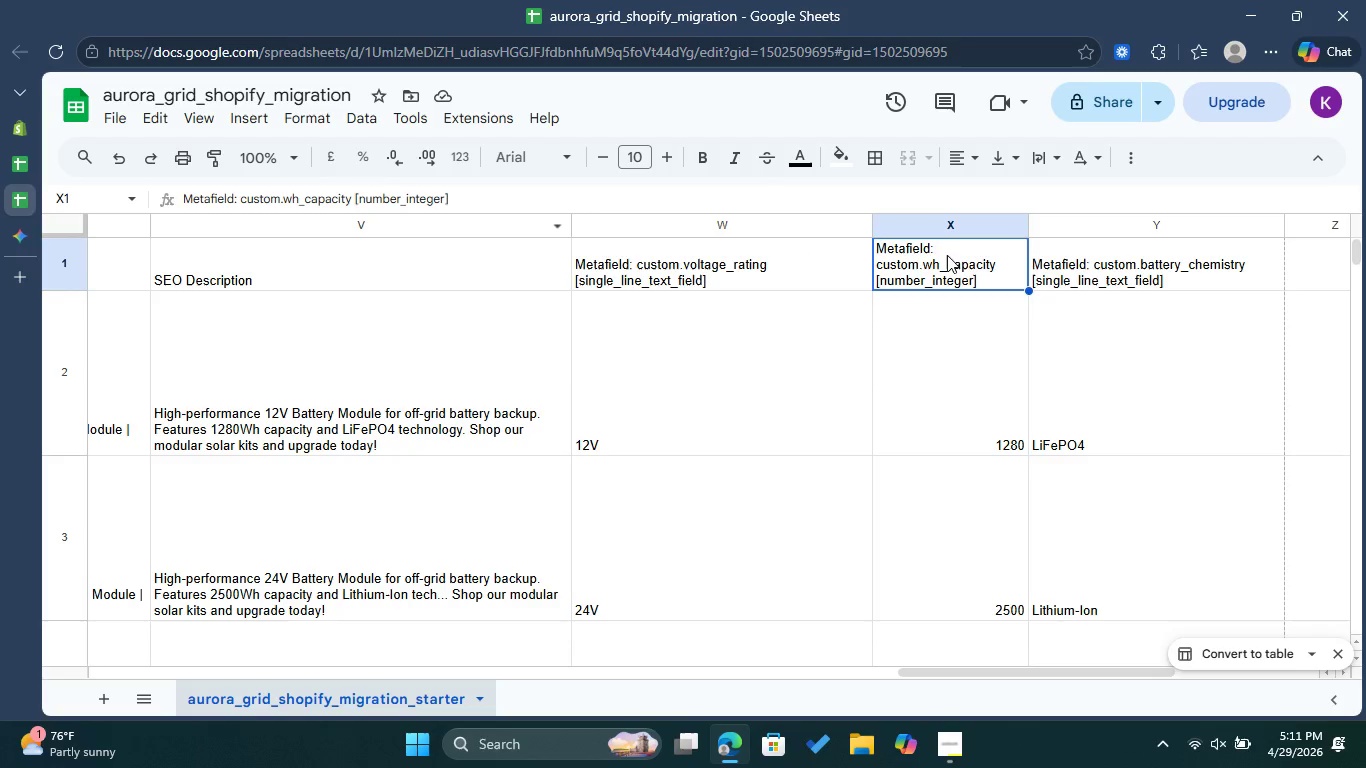 
double_click([949, 254])
 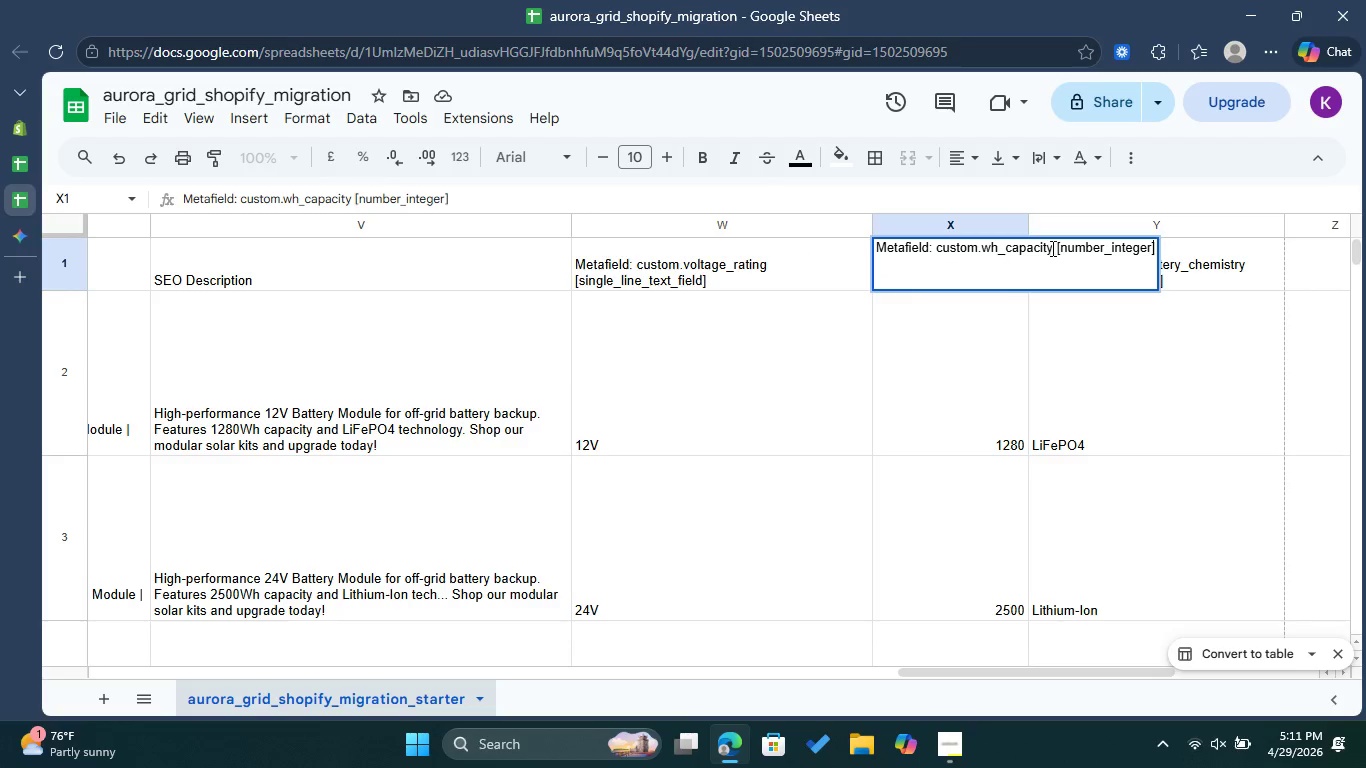 
left_click_drag(start_coordinate=[1054, 248], to_coordinate=[939, 251])
 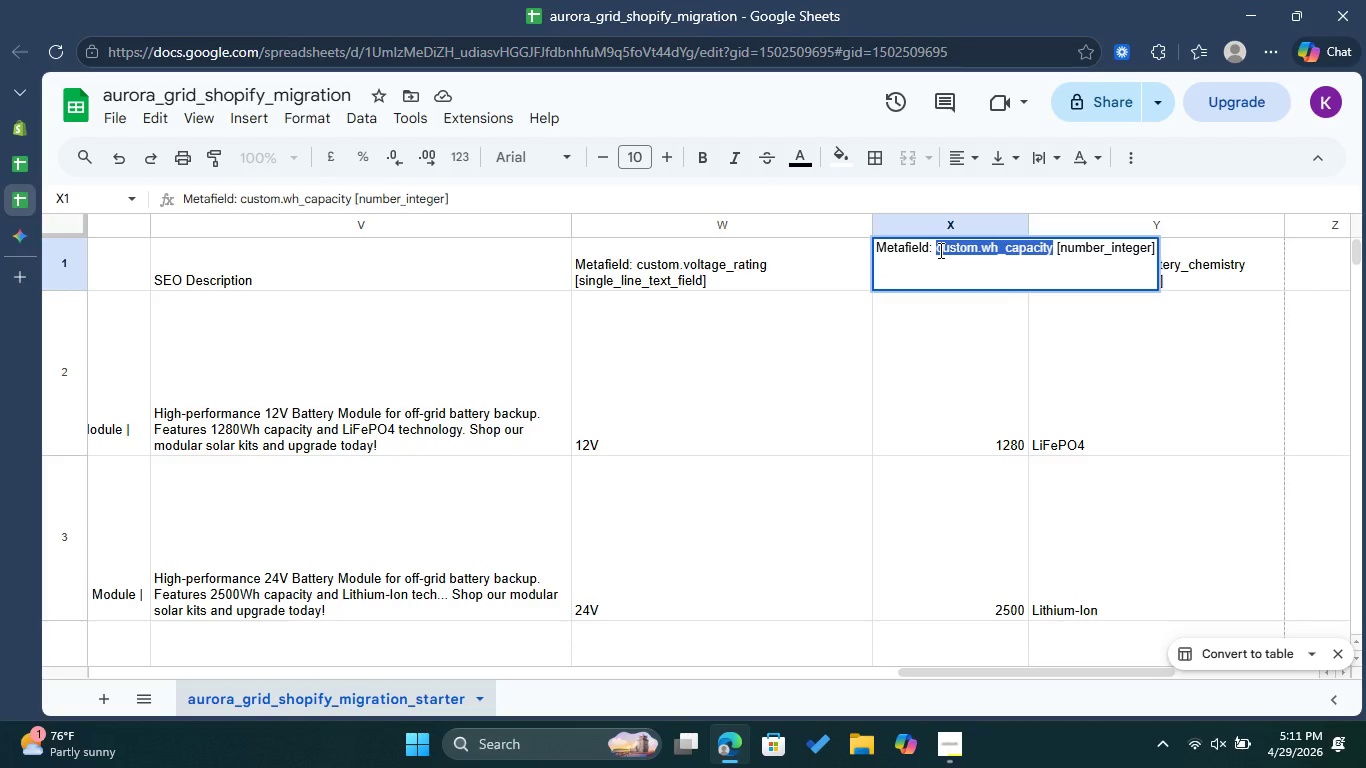 
key(Control+ControlLeft)
 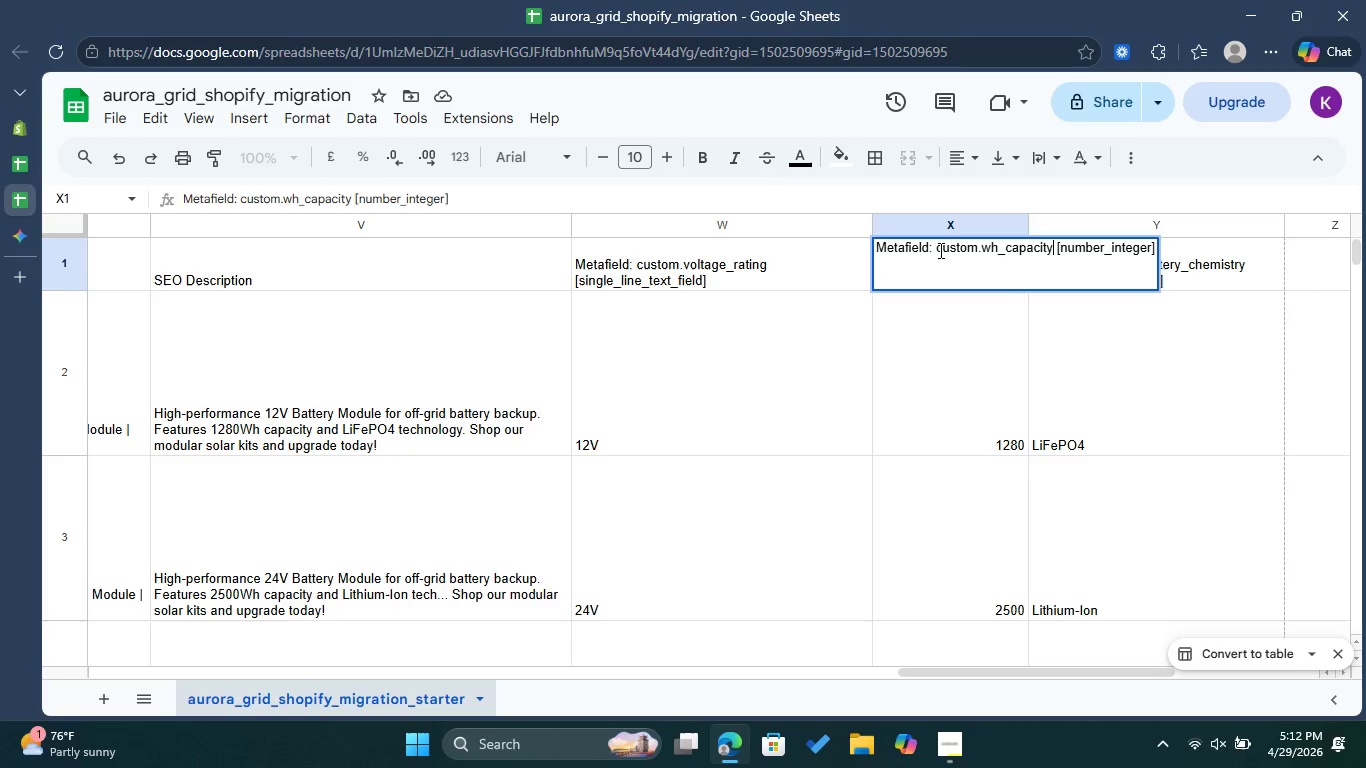 
key(Control+V)
 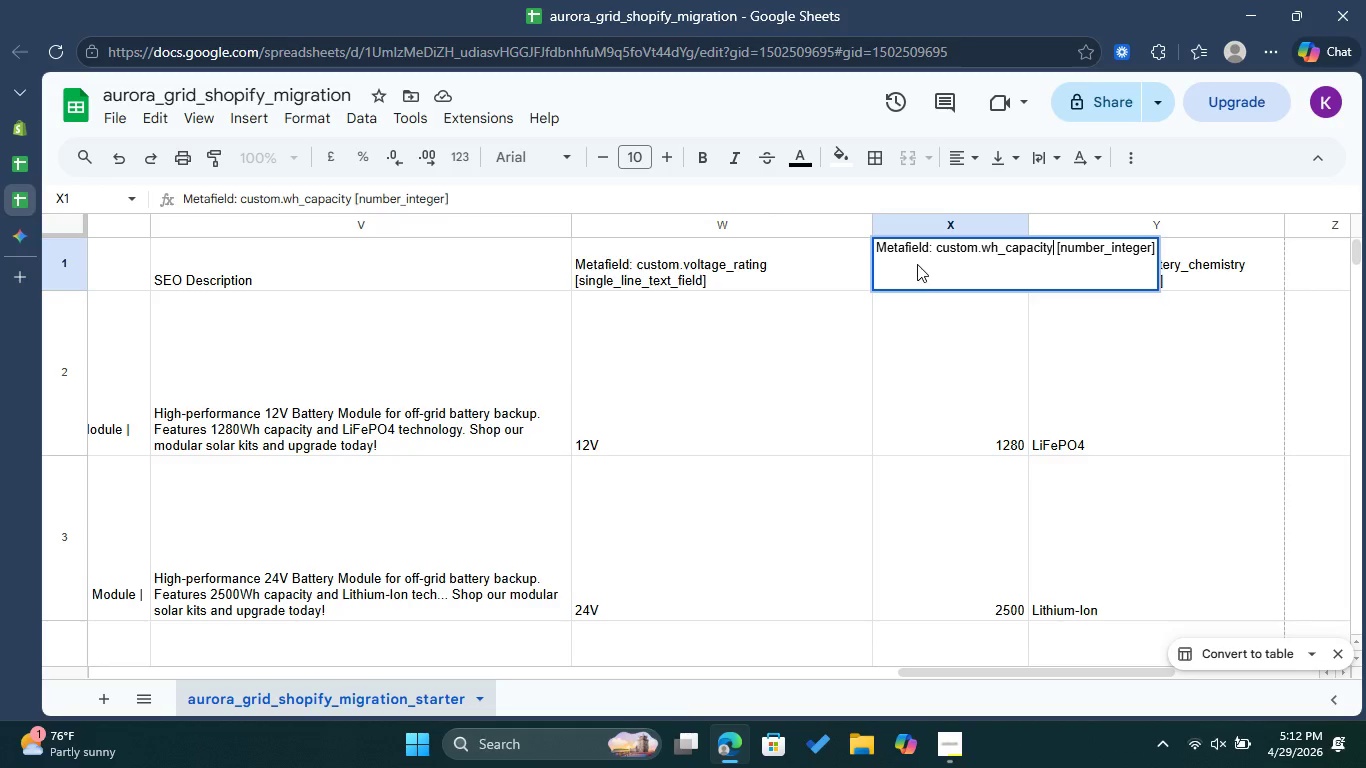 
left_click([1062, 323])
 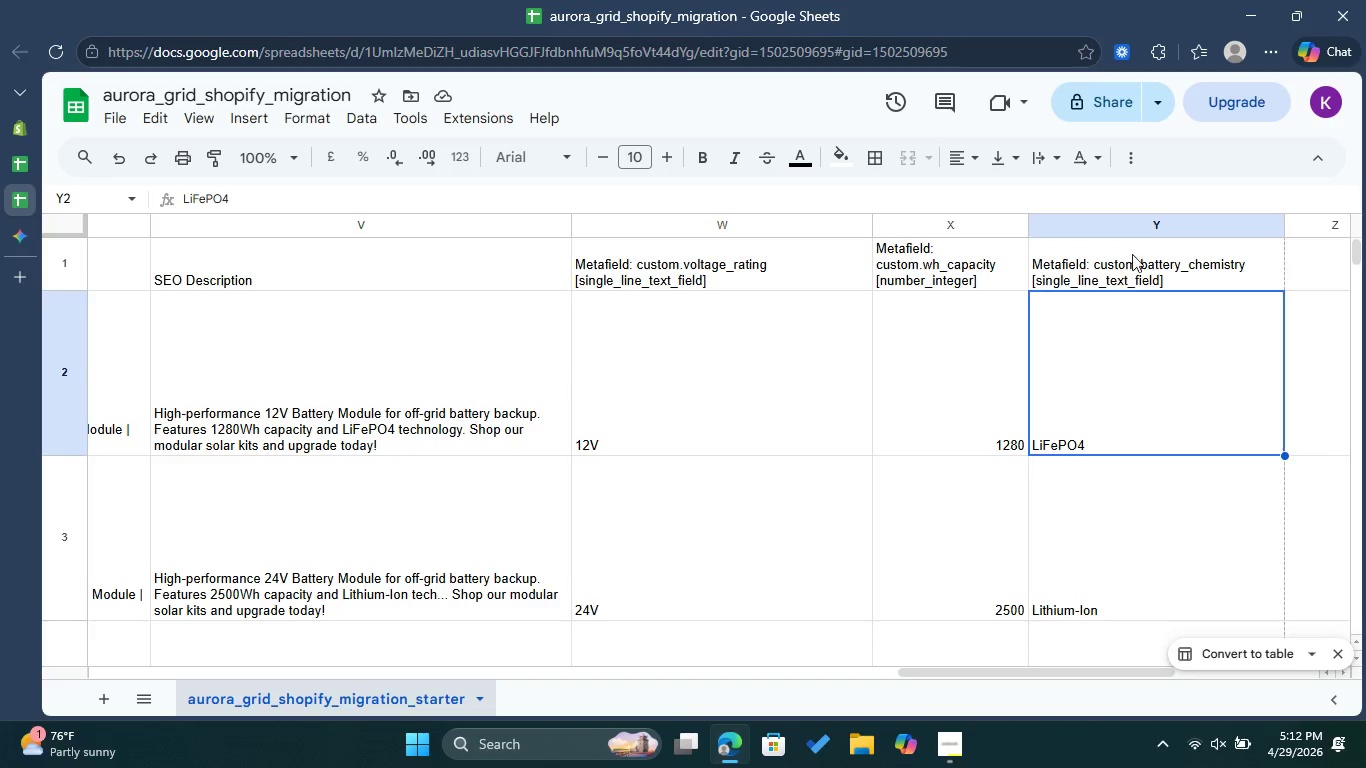 
left_click([1132, 254])
 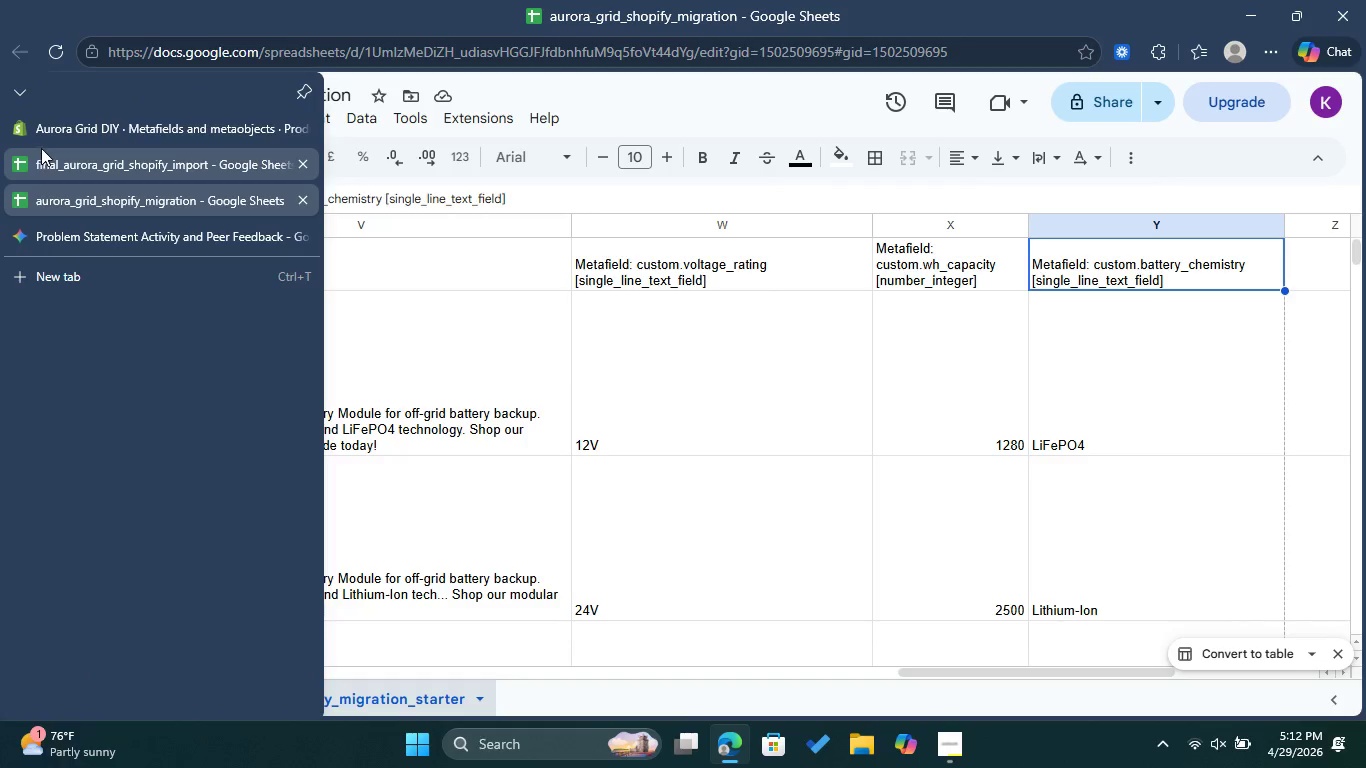 
left_click([62, 142])
 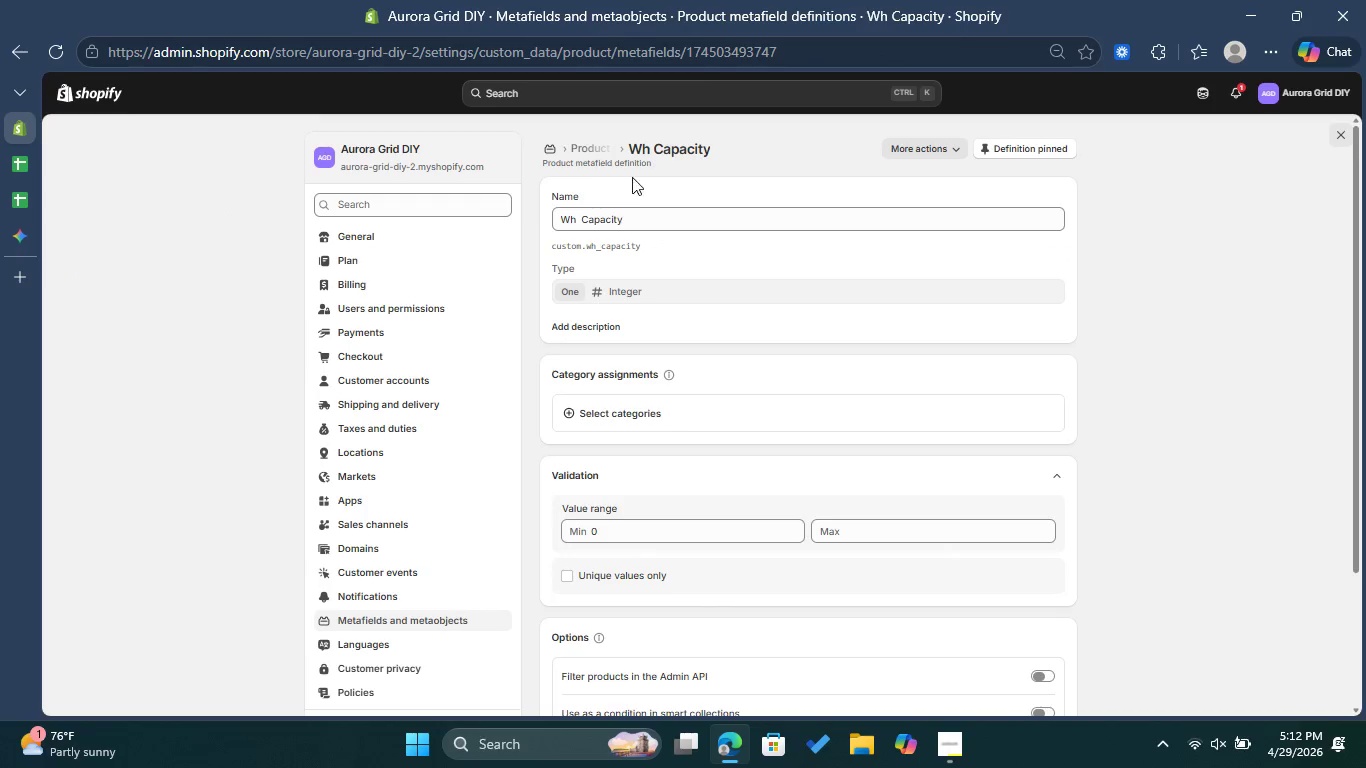 
left_click([598, 148])
 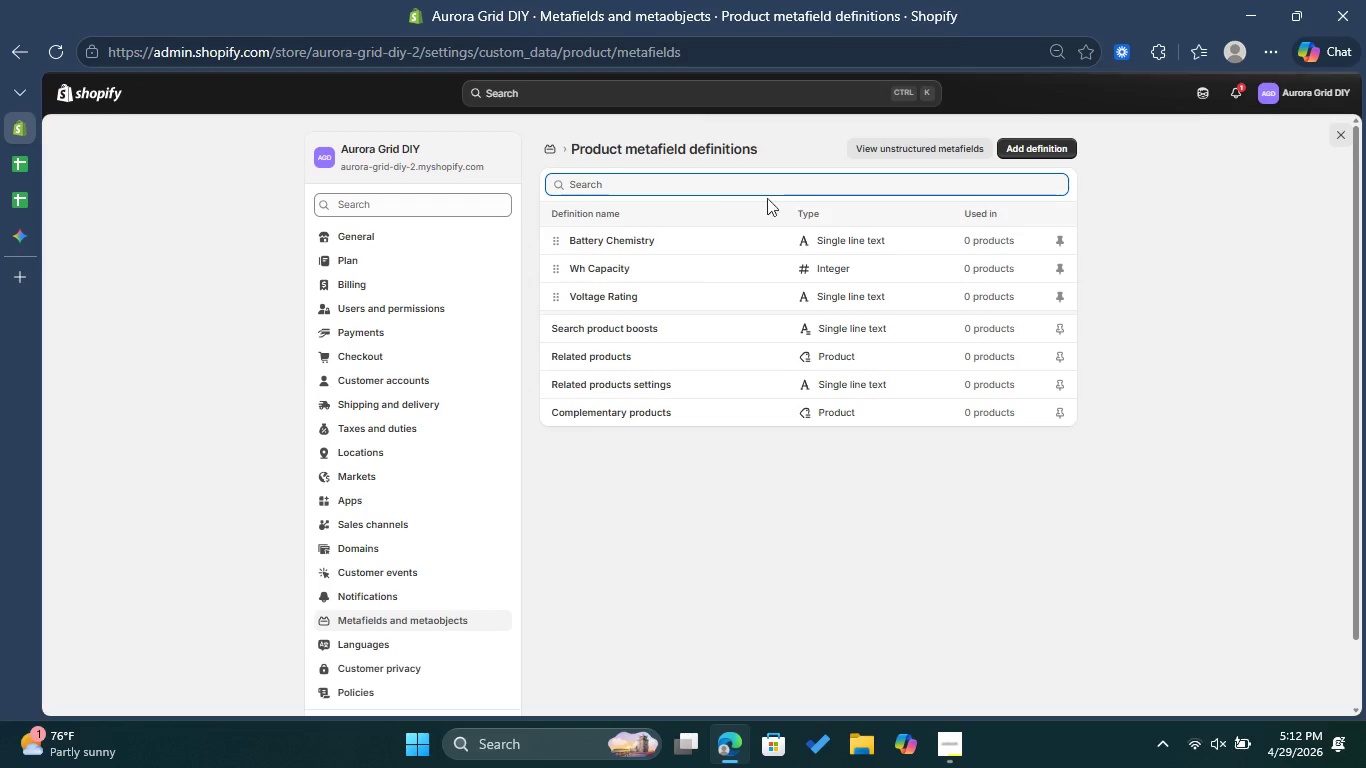 
left_click([645, 244])
 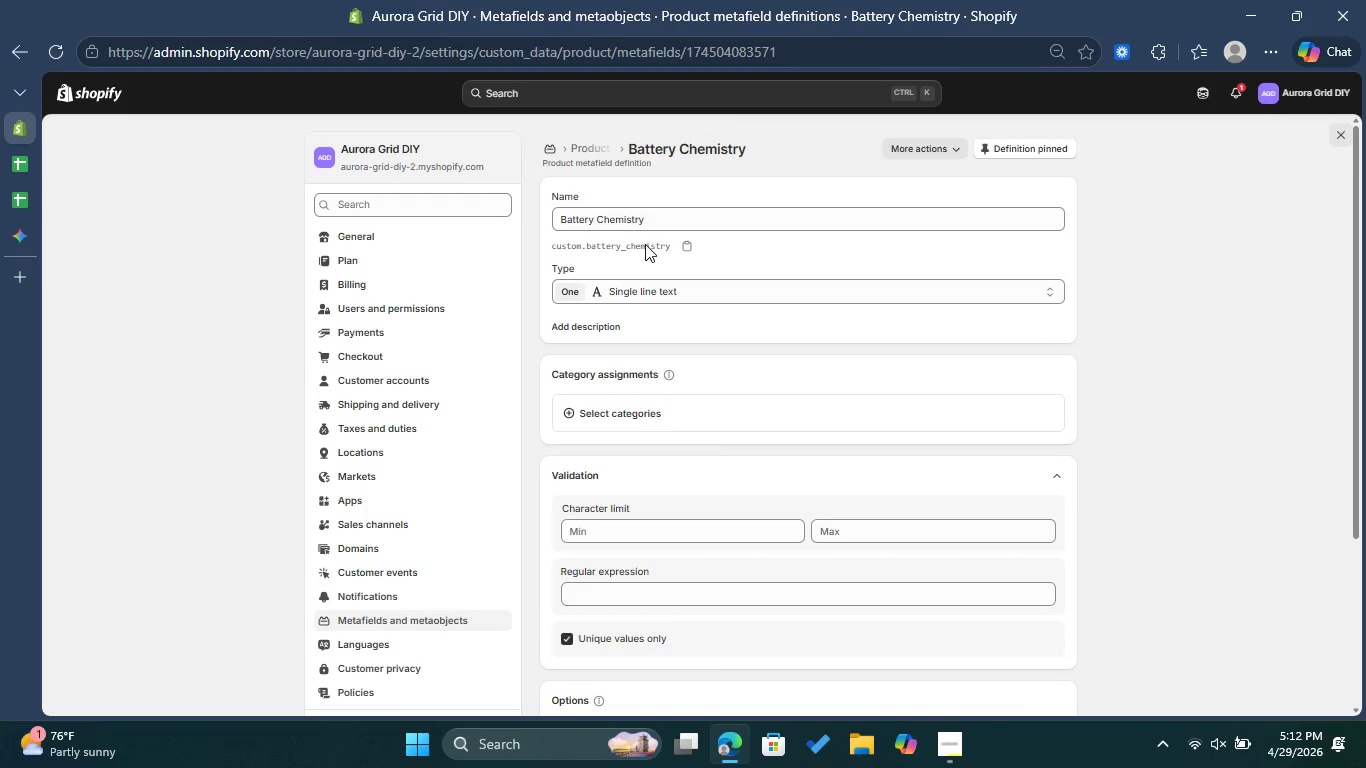 
left_click([686, 251])
 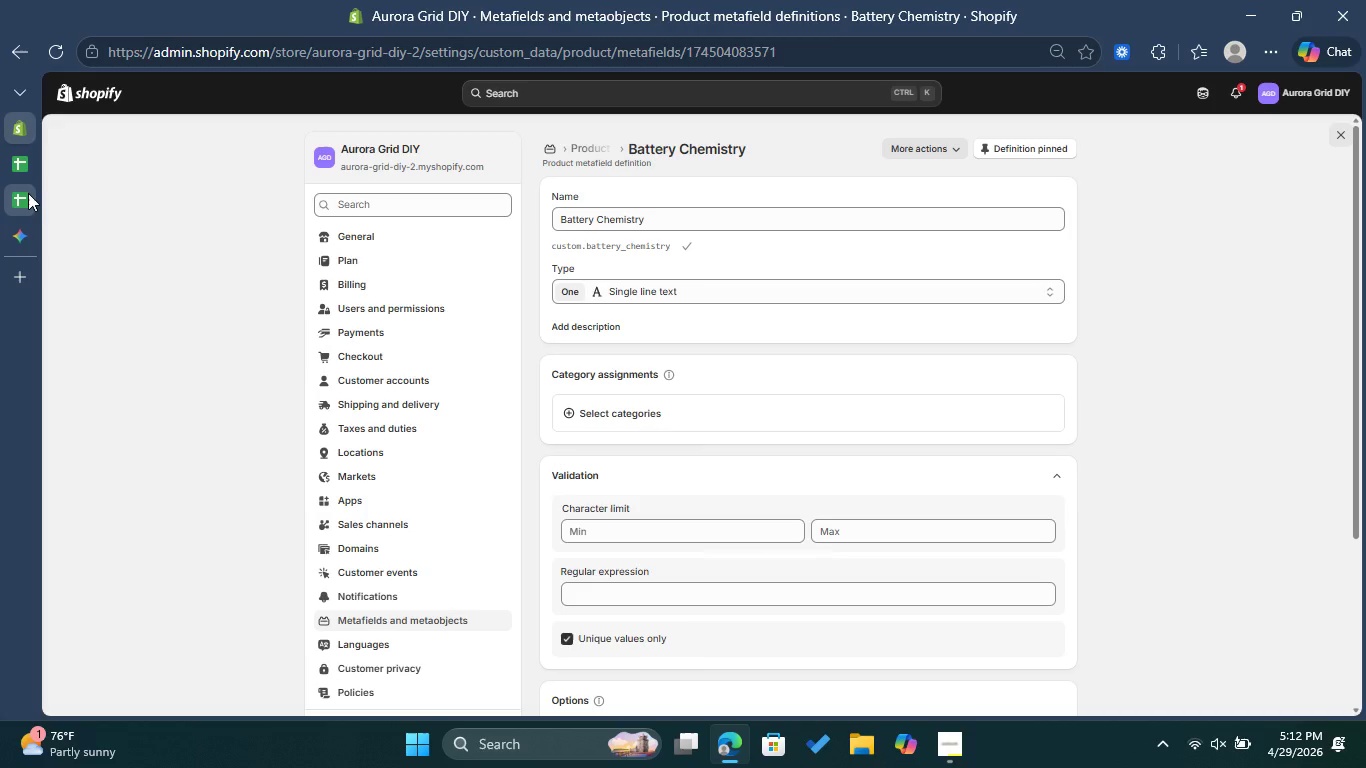 
left_click([26, 194])
 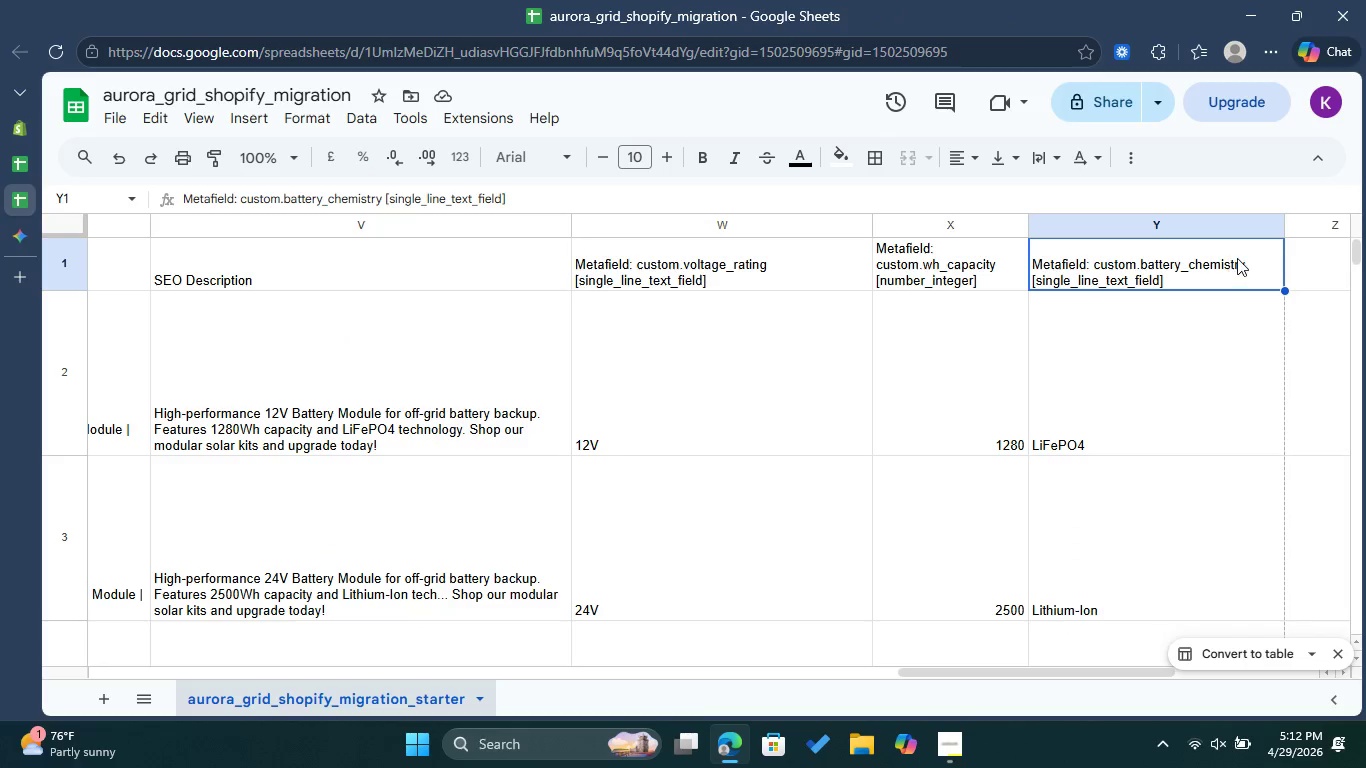 
double_click([1249, 258])
 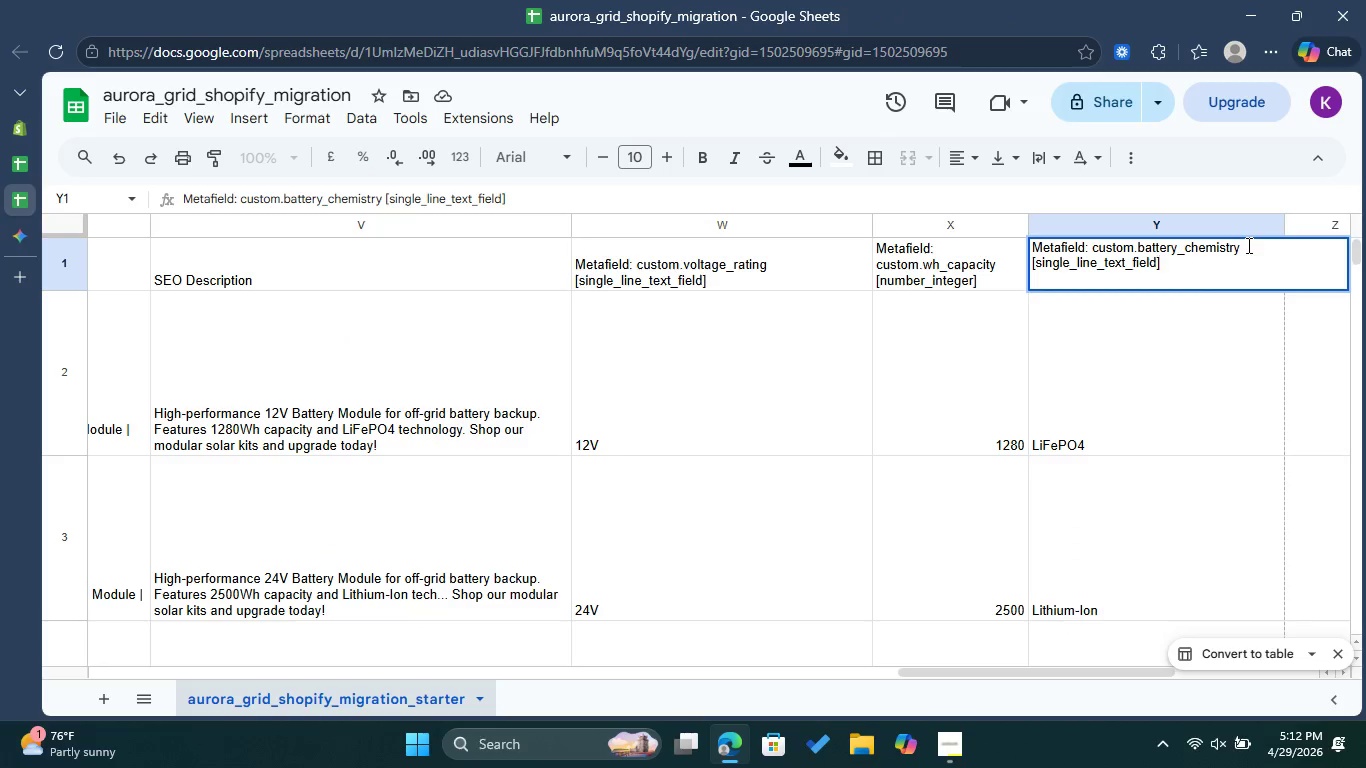 
left_click_drag(start_coordinate=[1247, 245], to_coordinate=[1088, 248])
 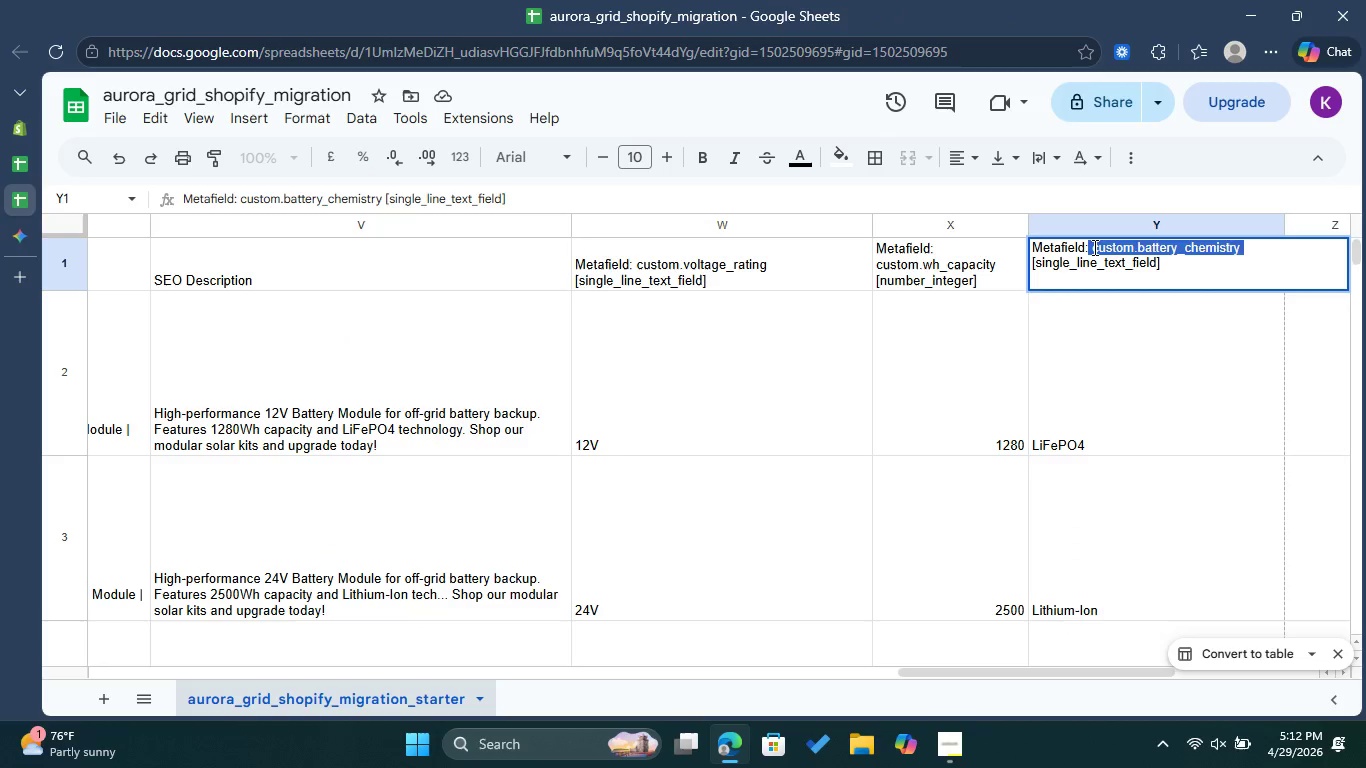 
left_click([1093, 247])
 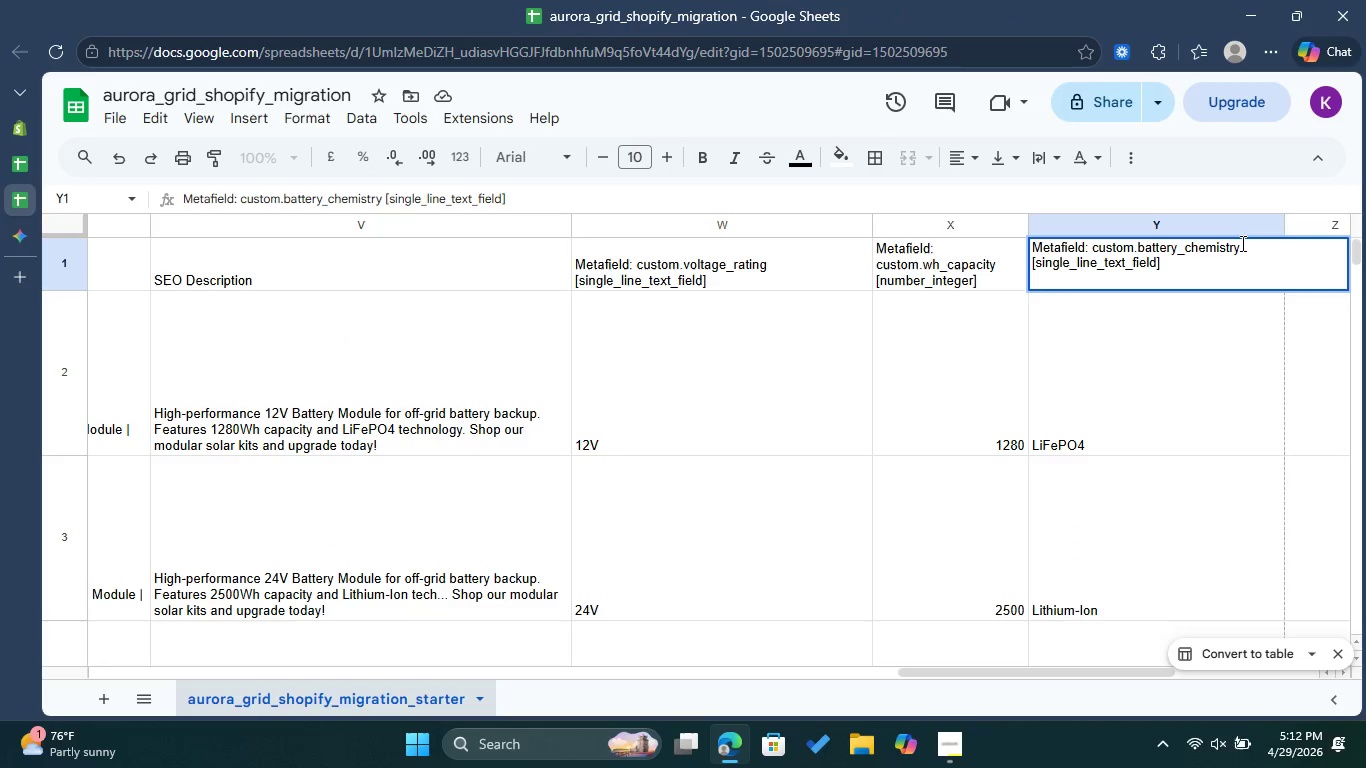 
left_click_drag(start_coordinate=[1241, 243], to_coordinate=[1094, 244])
 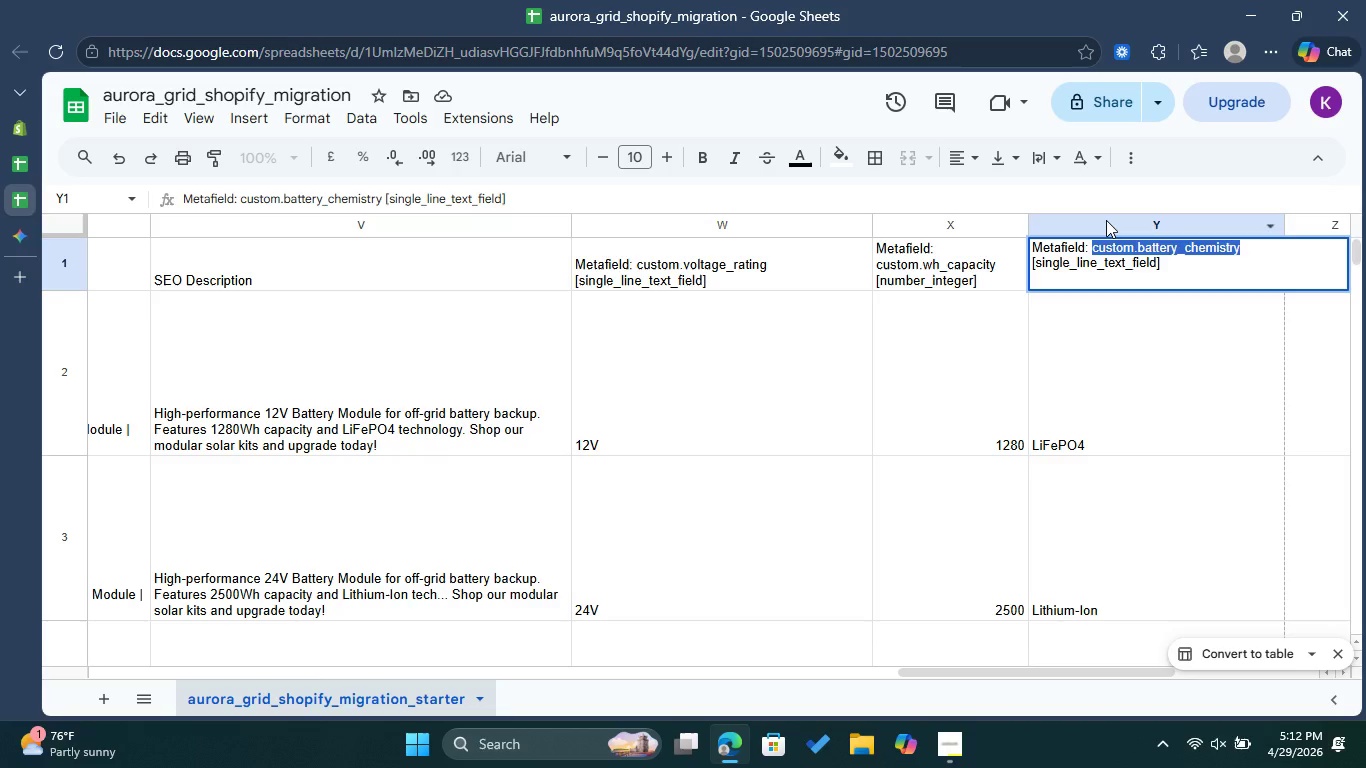 
key(Control+ControlLeft)
 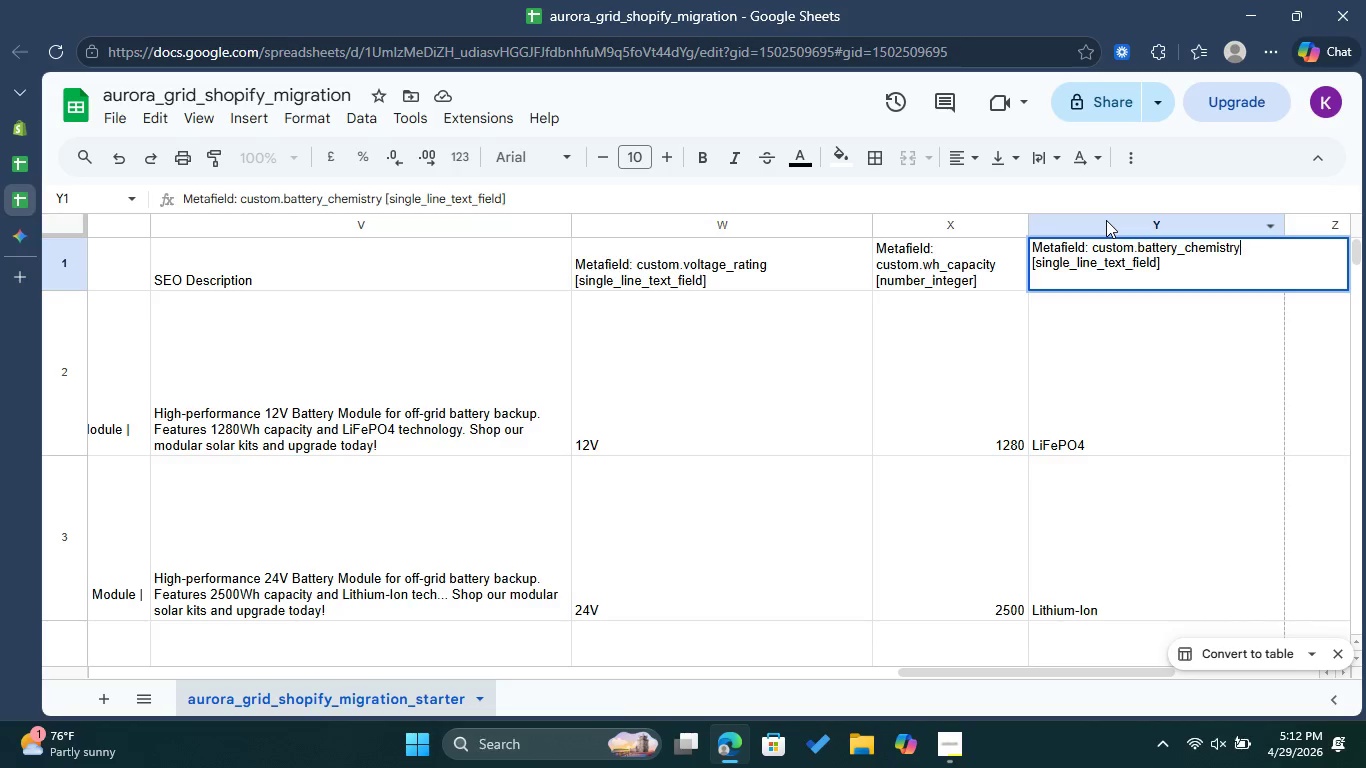 
key(Control+V)
 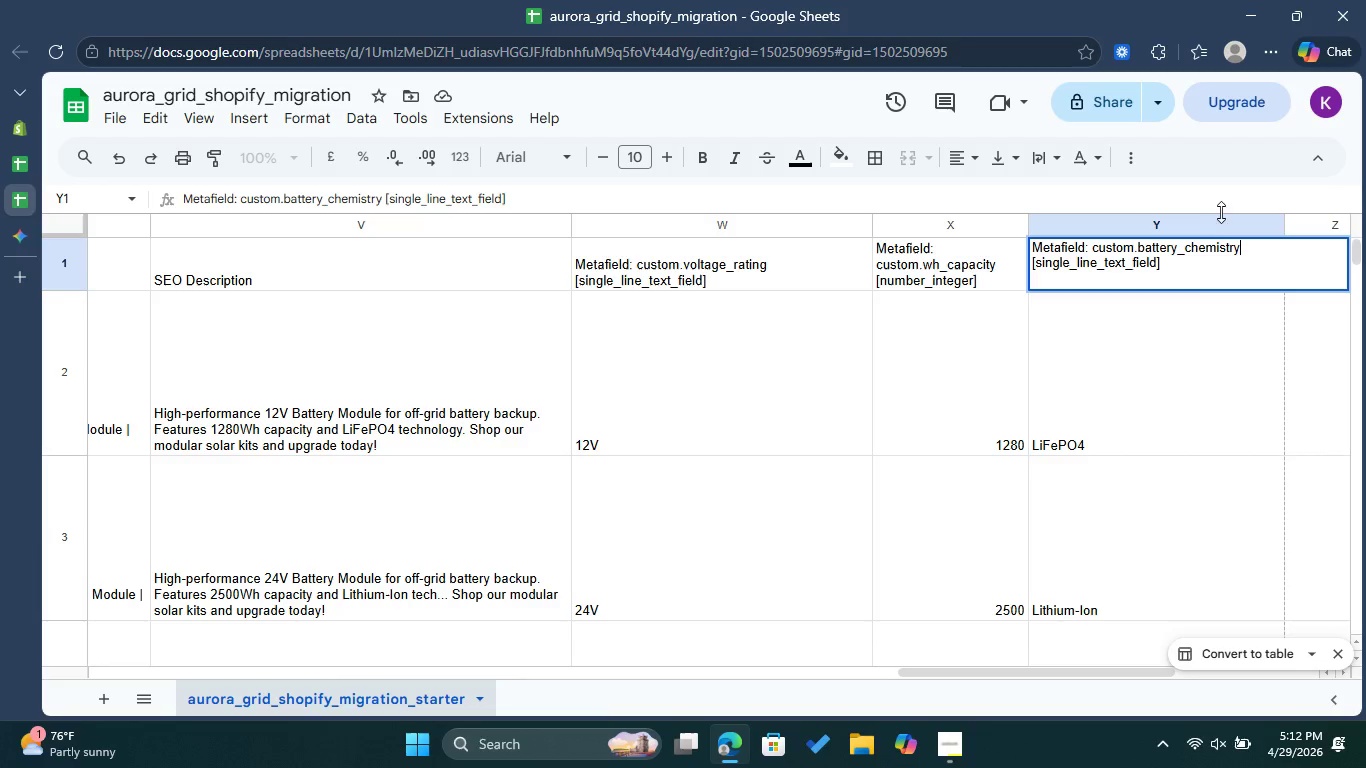 
left_click([1151, 328])
 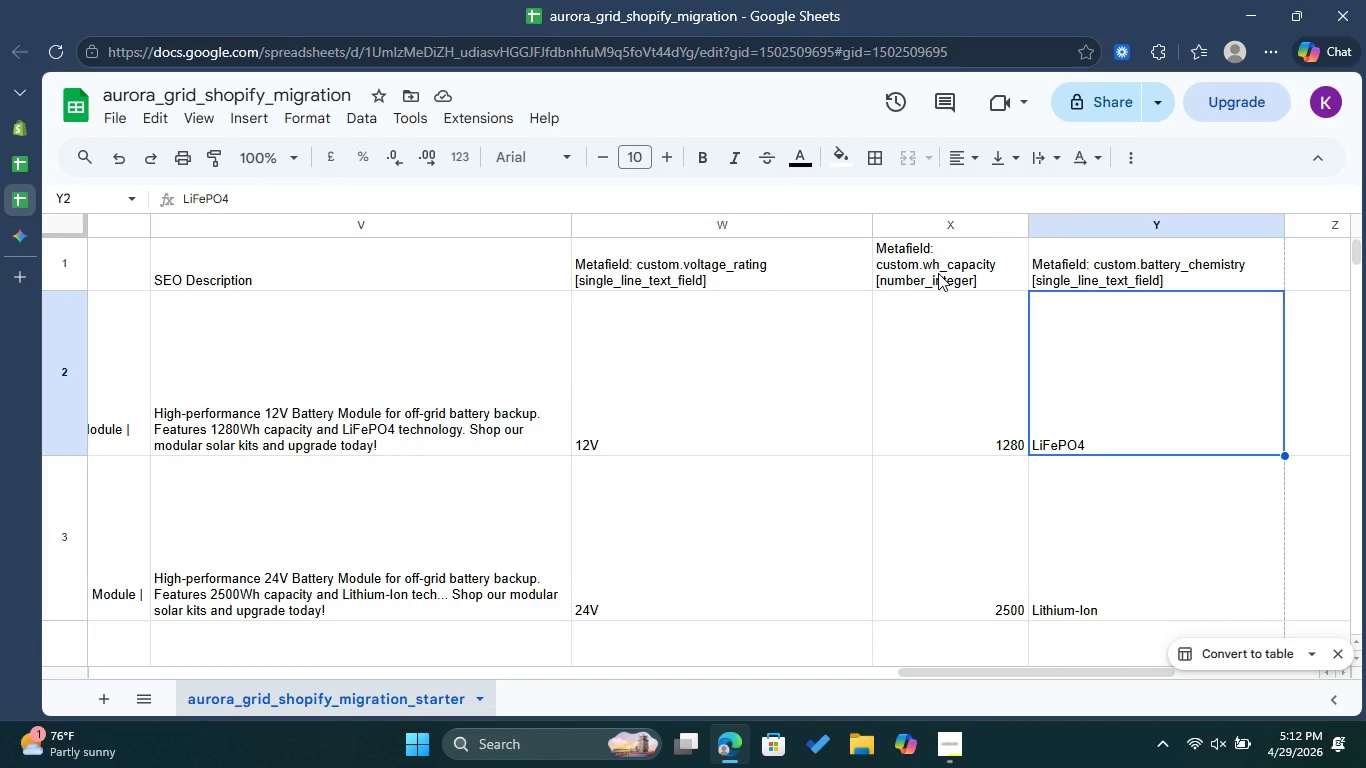 
left_click([726, 265])
 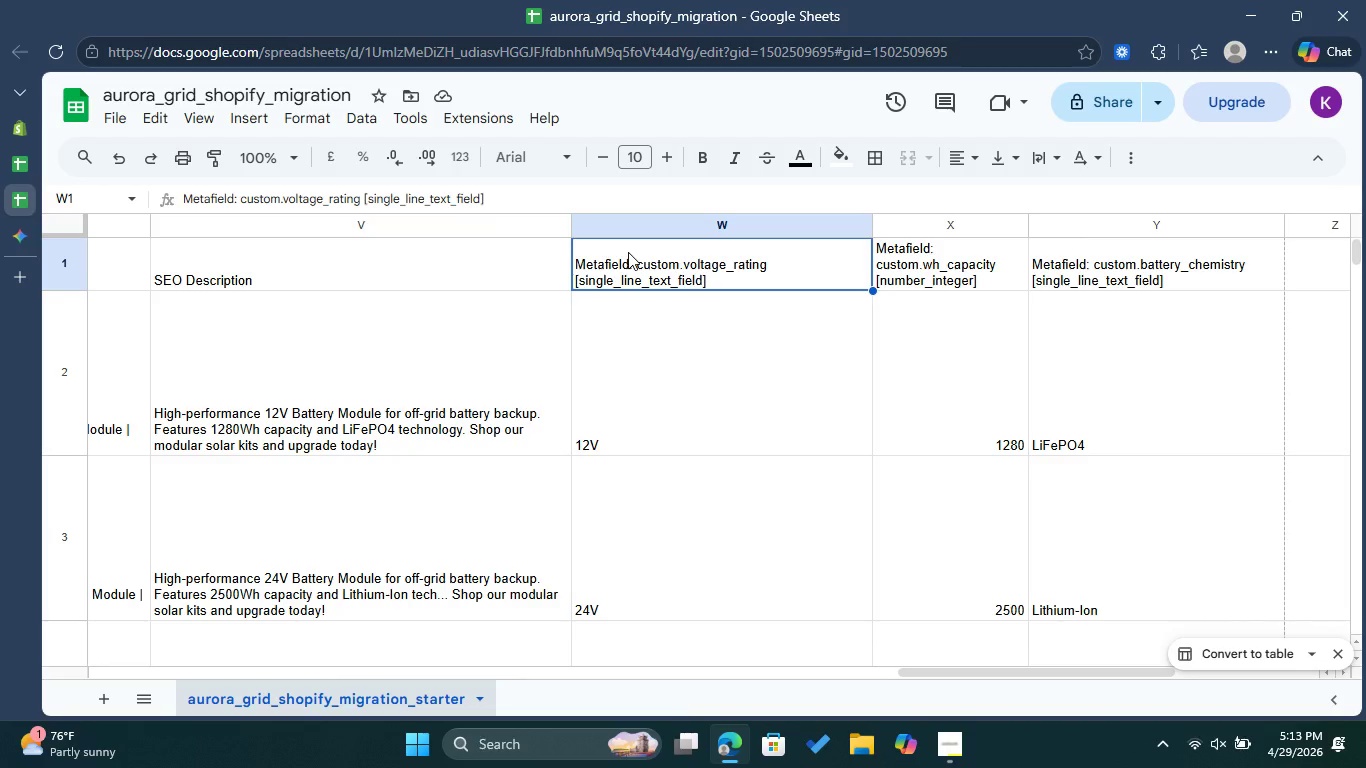 
wait(60.78)
 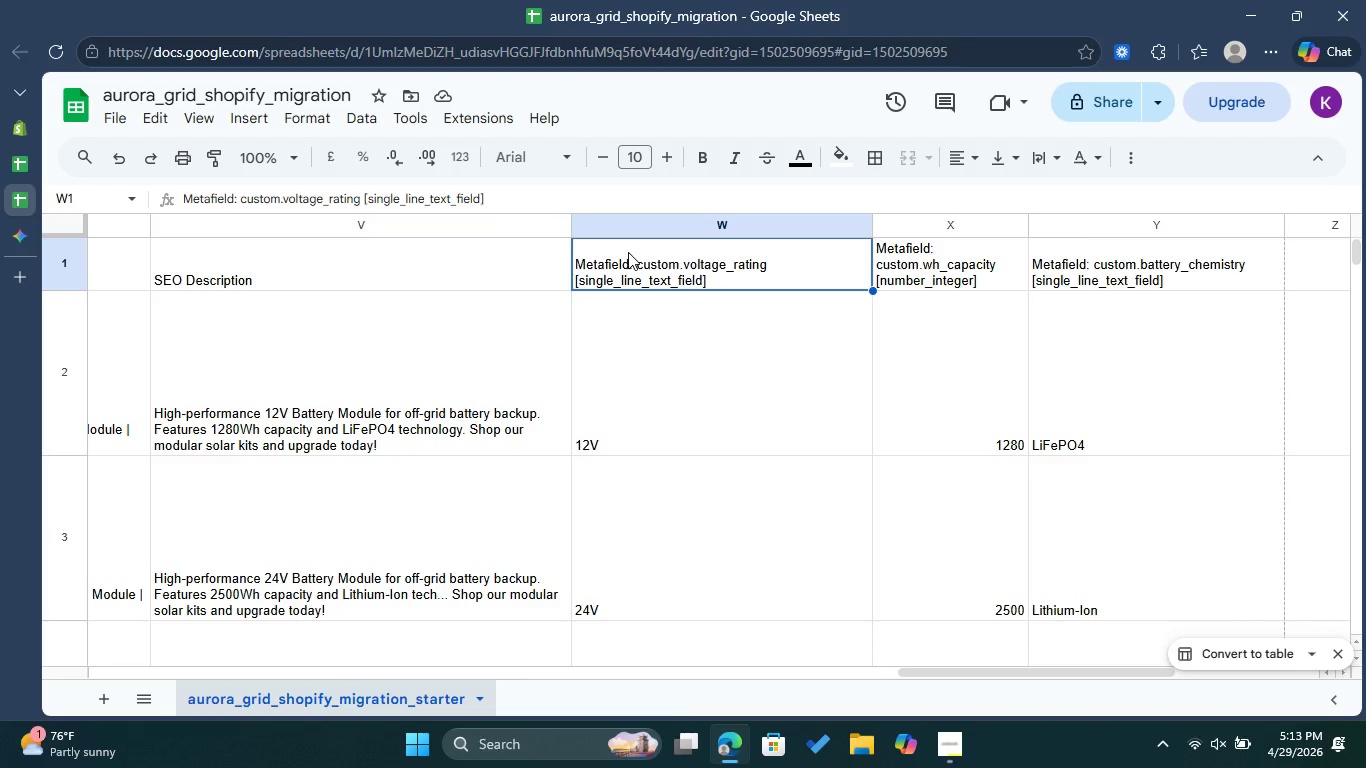 
double_click([632, 260])
 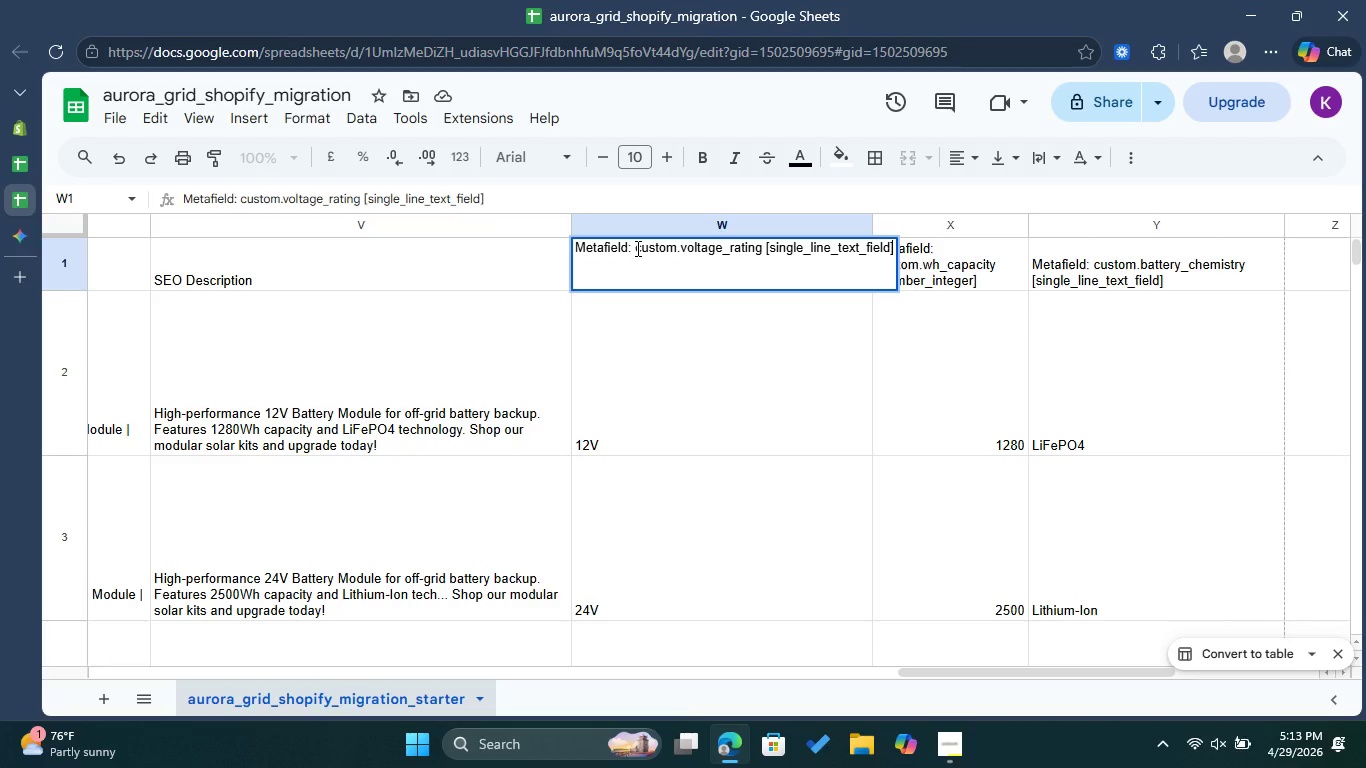 
left_click([636, 247])
 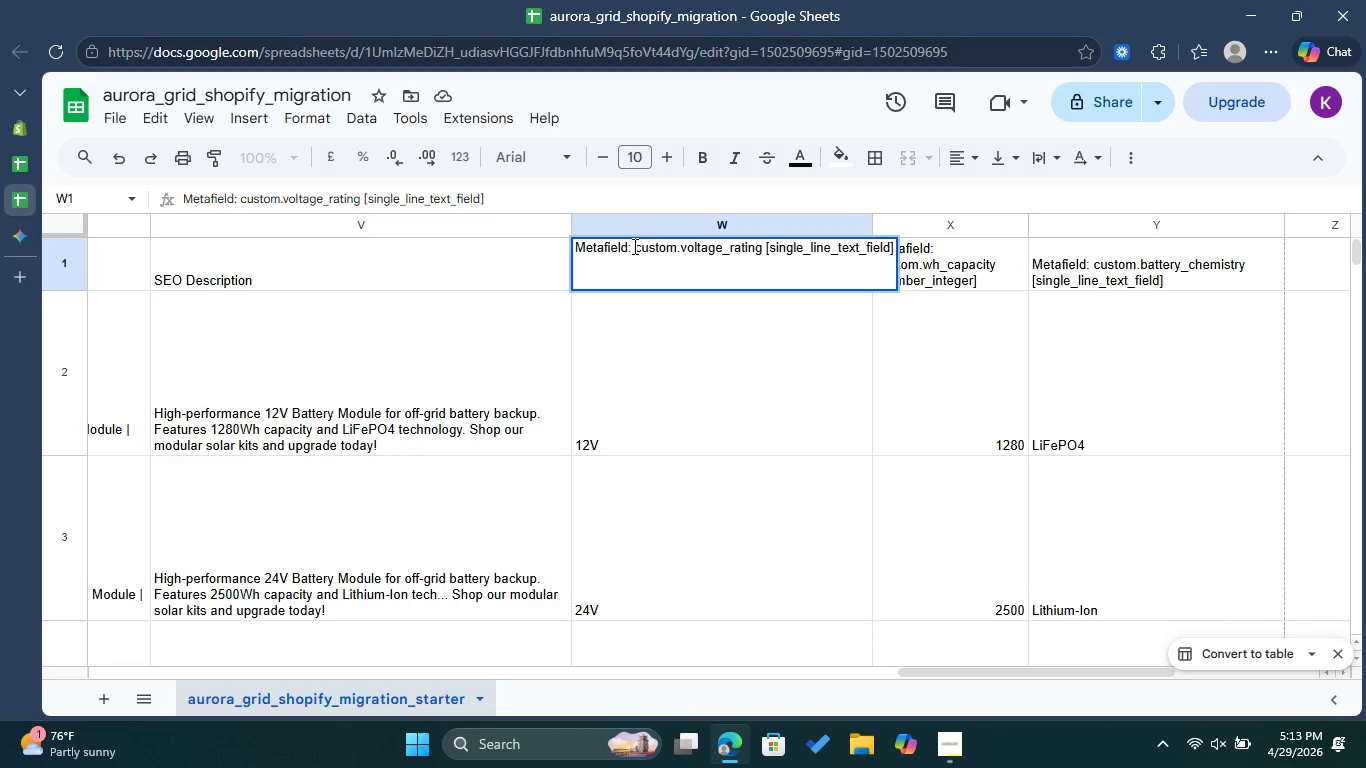 
left_click_drag(start_coordinate=[632, 246], to_coordinate=[554, 257])
 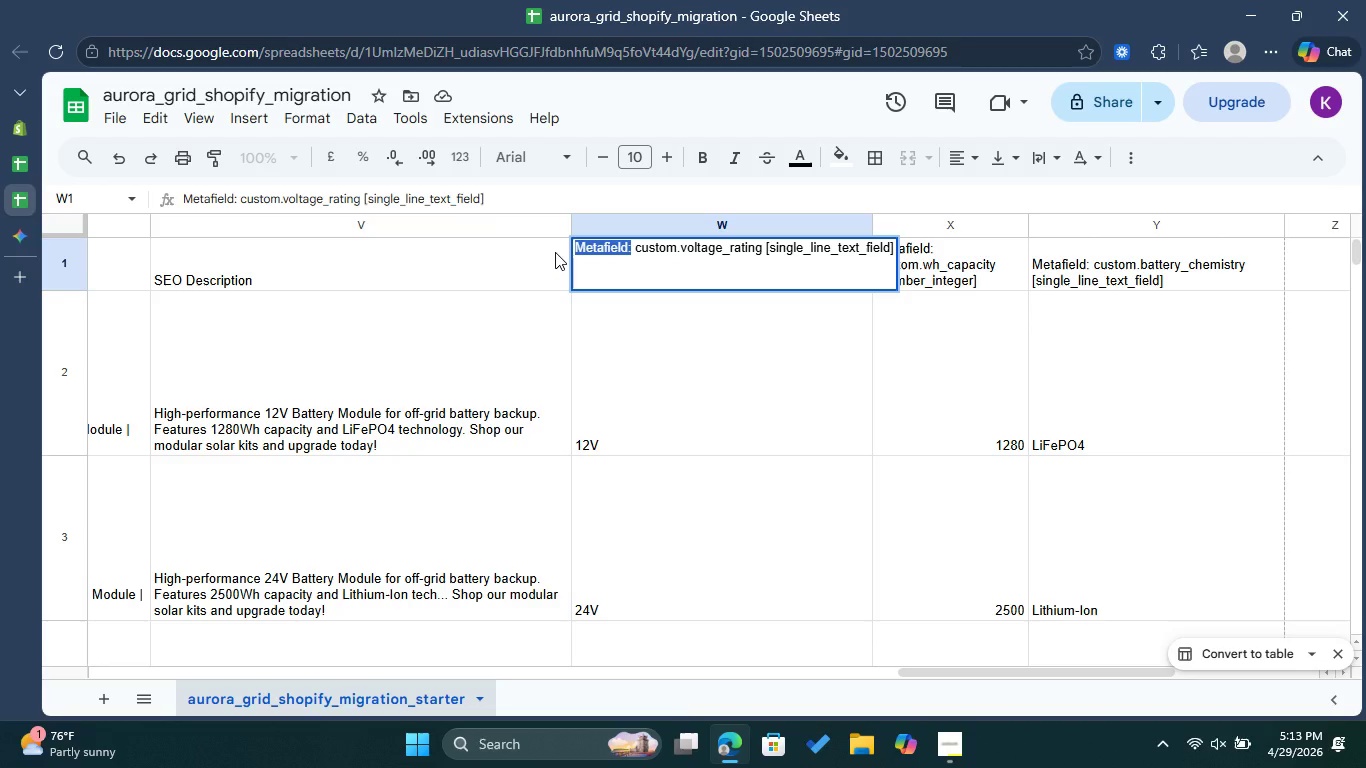 
type(Voltage)
 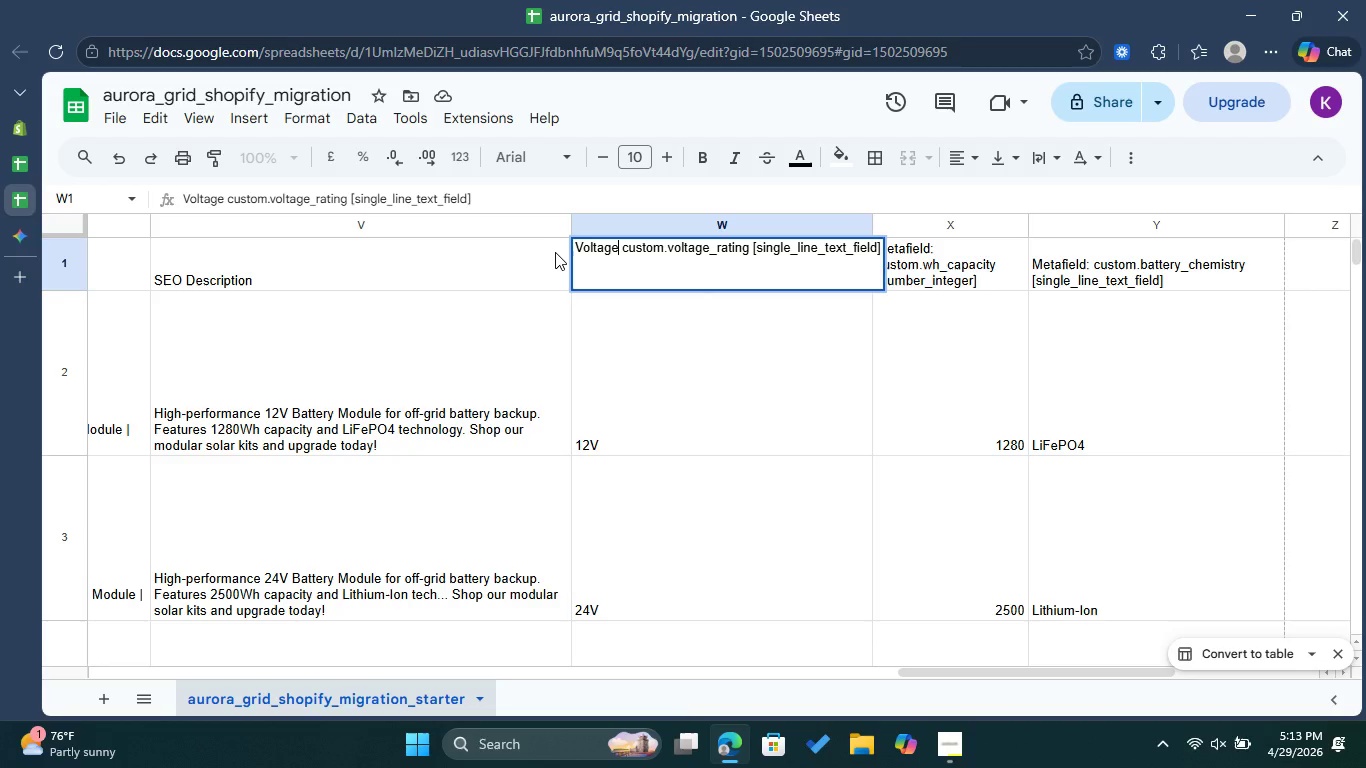 
wait(6.03)
 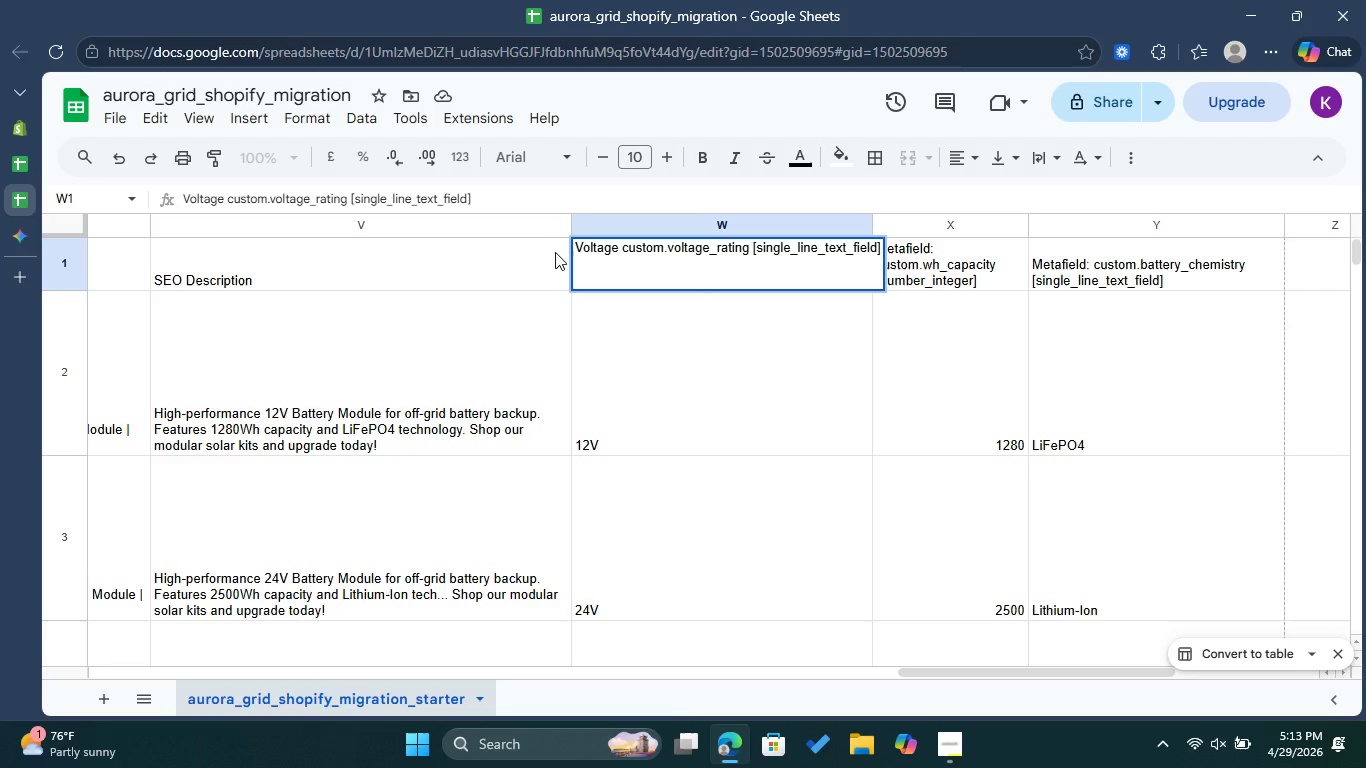 
key(Shift+9)
 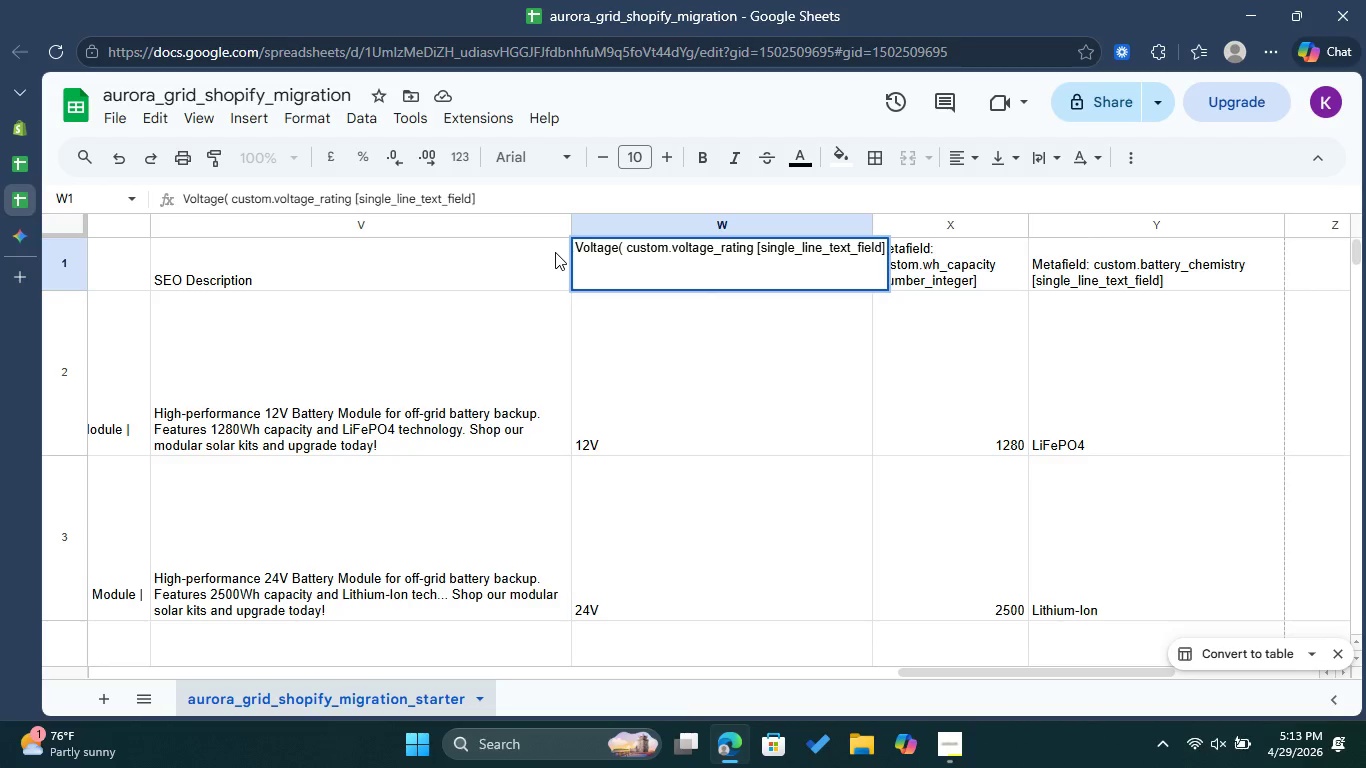 
key(ArrowLeft)
 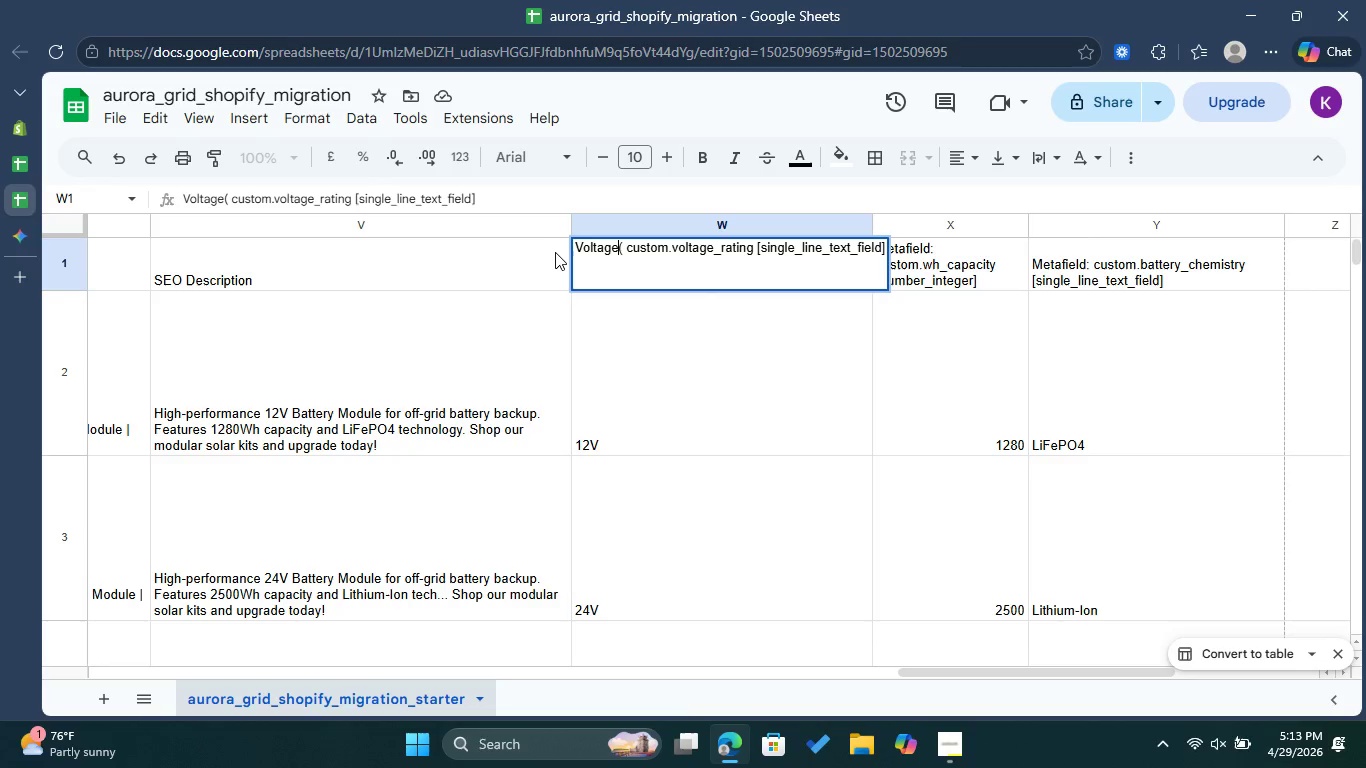 
key(Enter)
 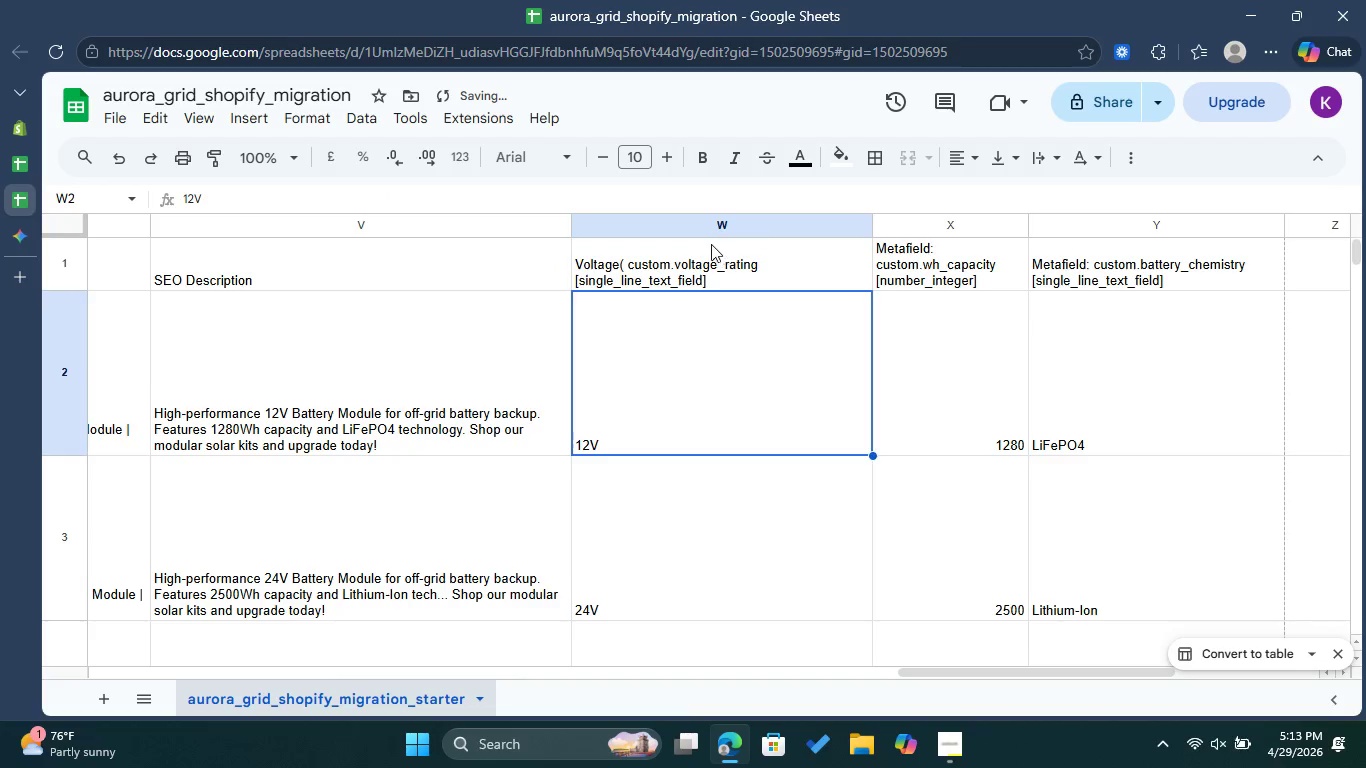 
double_click([710, 244])
 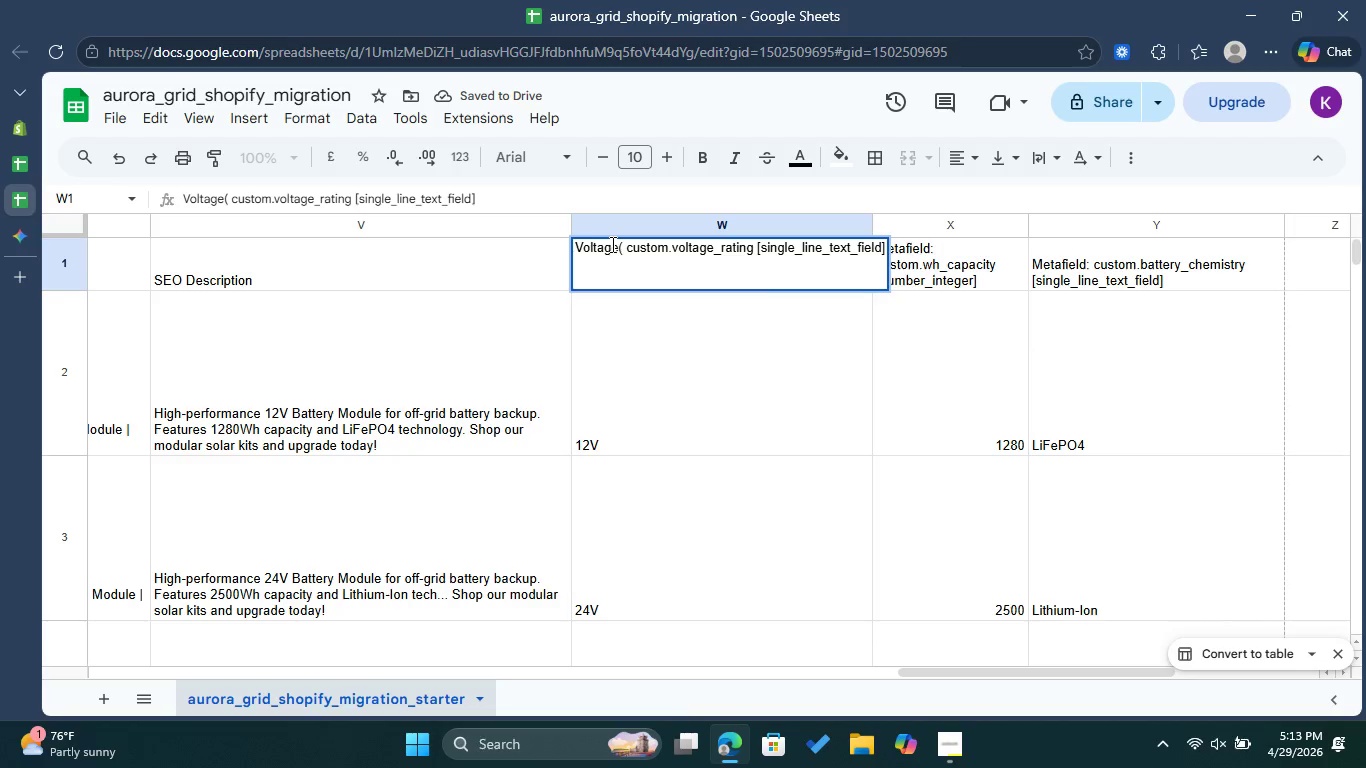 
left_click([616, 244])
 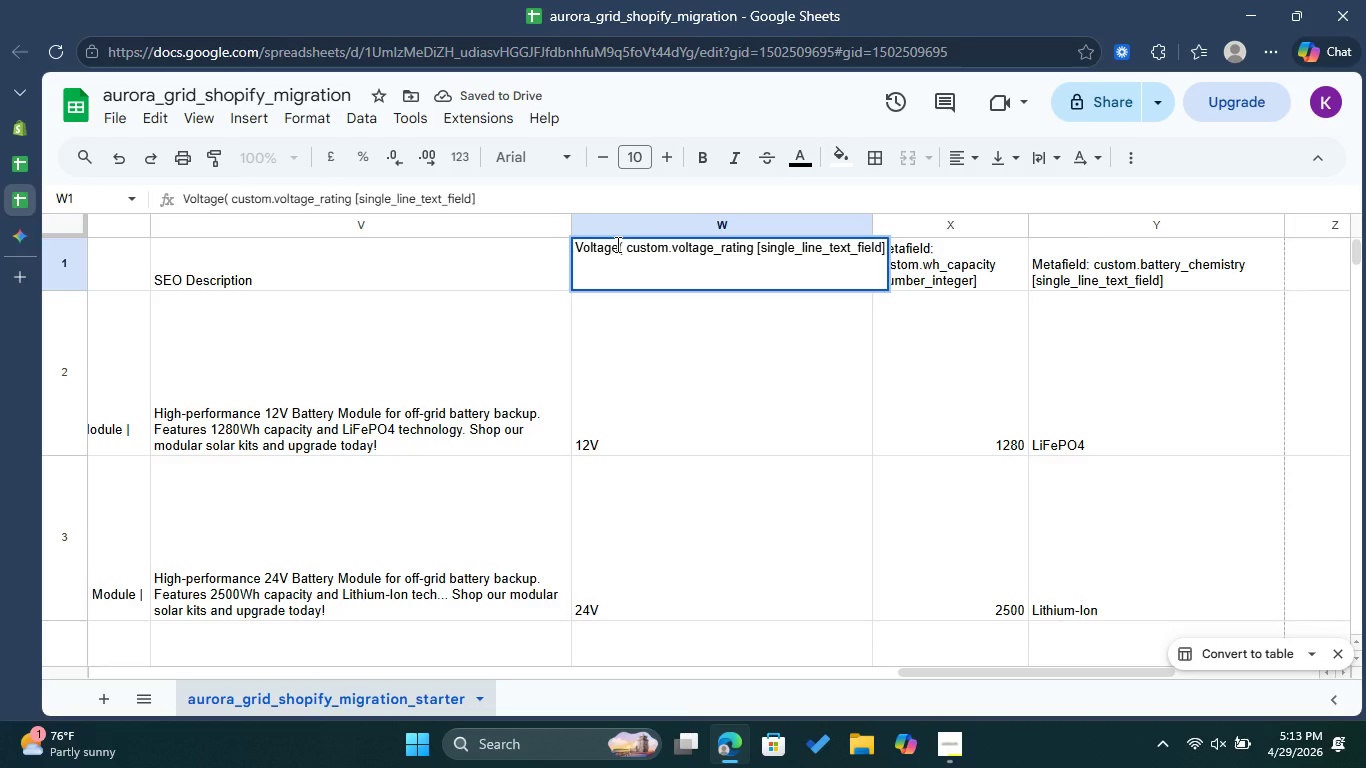 
hold_key(key=Space, duration=0.59)
 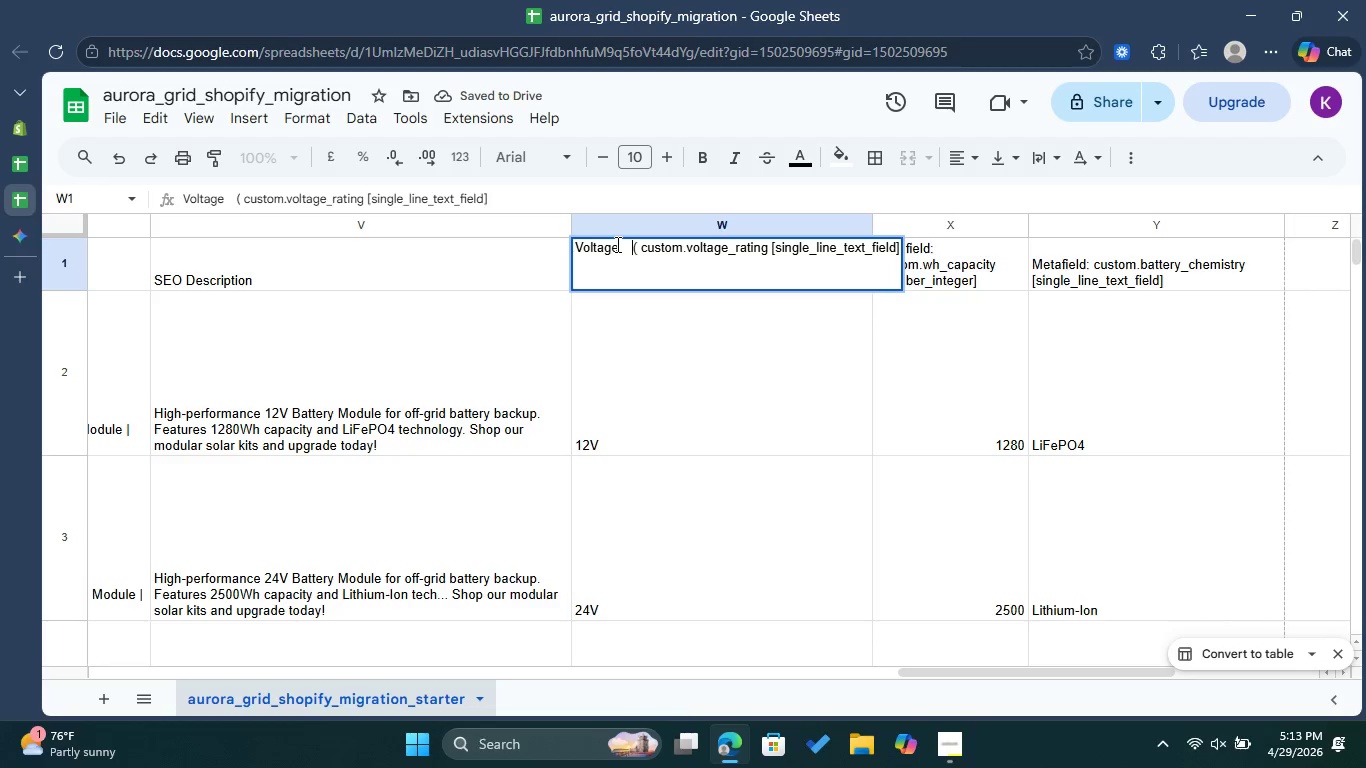 
key(Space)
 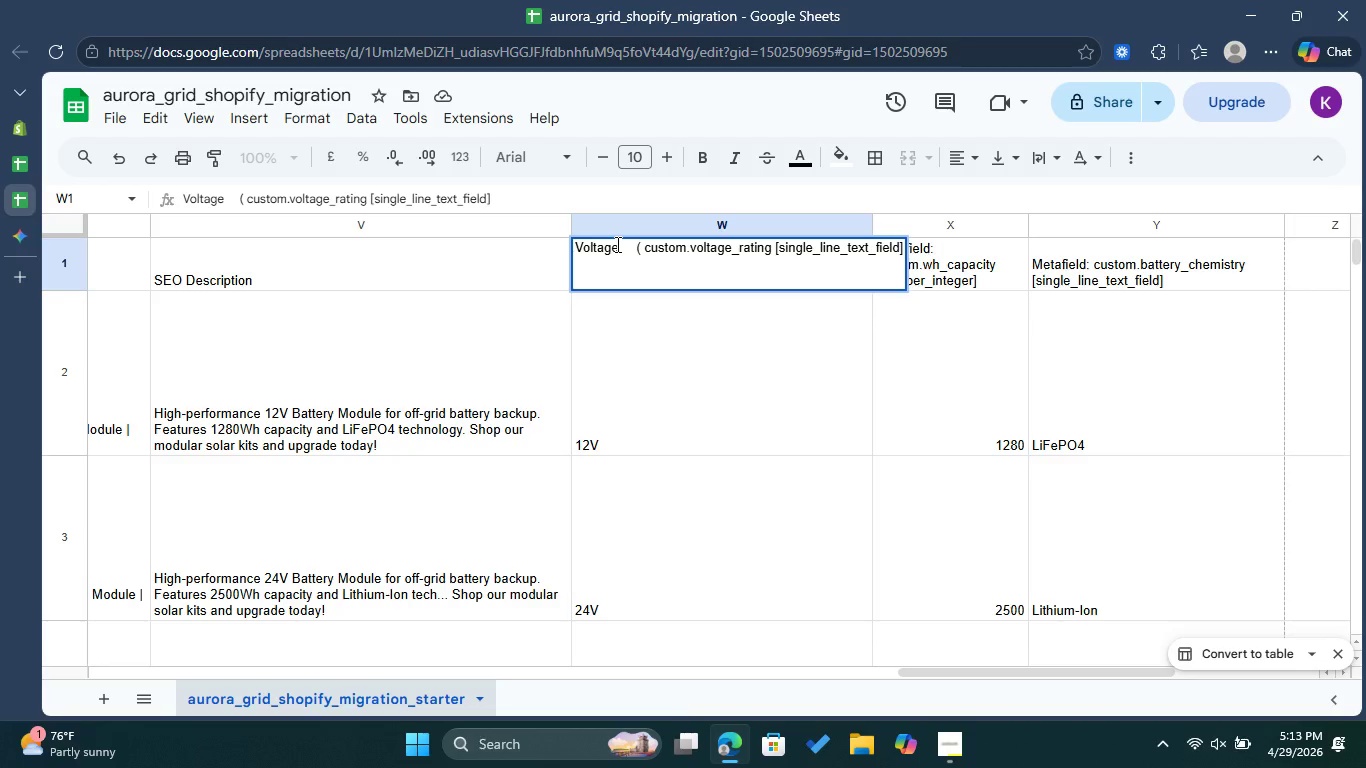 
key(Enter)
 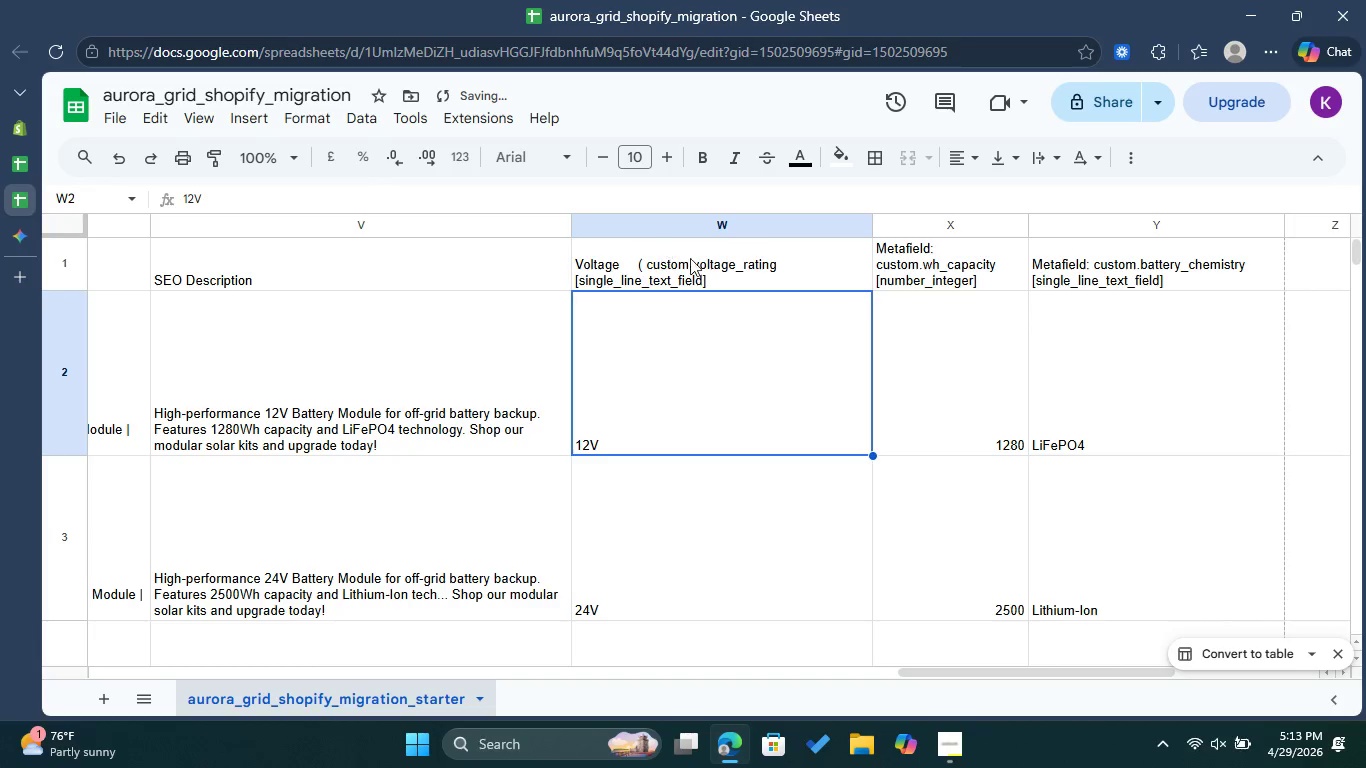 
double_click([683, 257])
 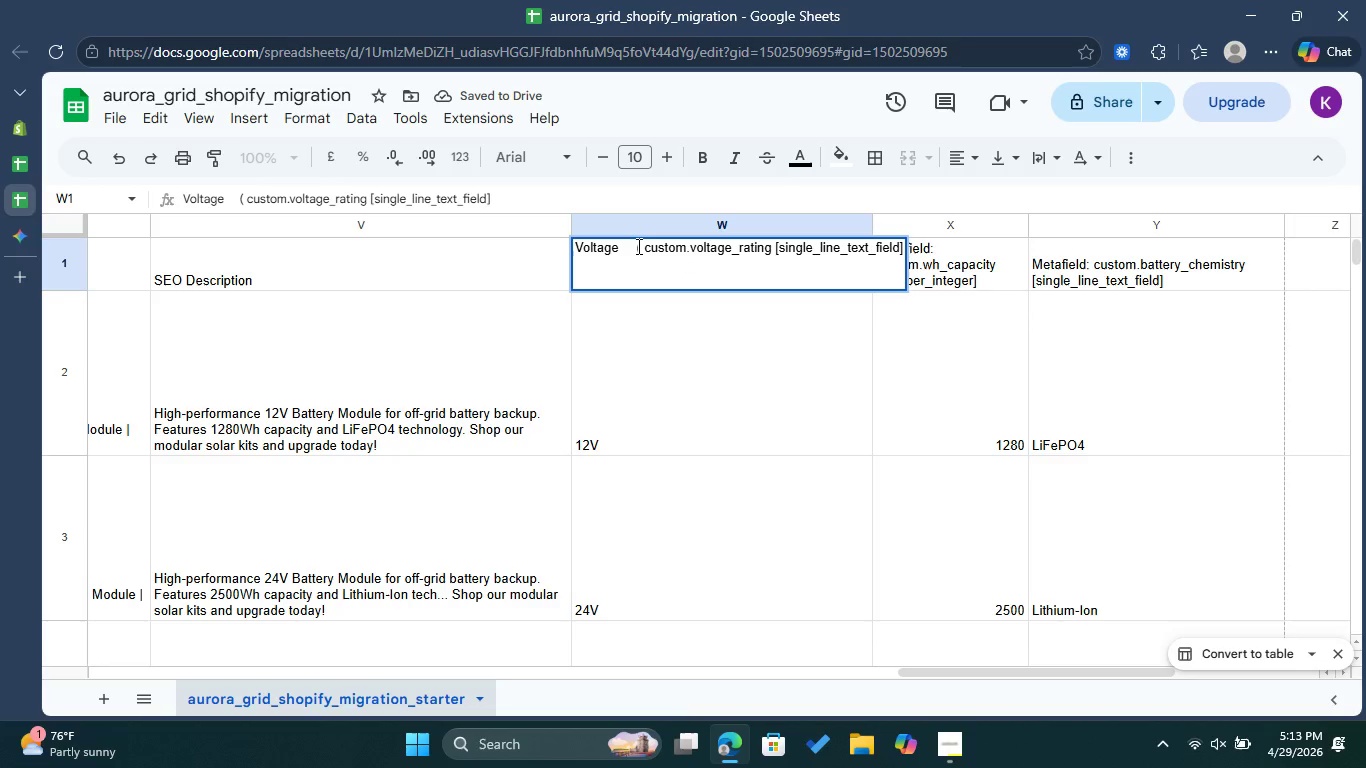 
left_click([636, 246])
 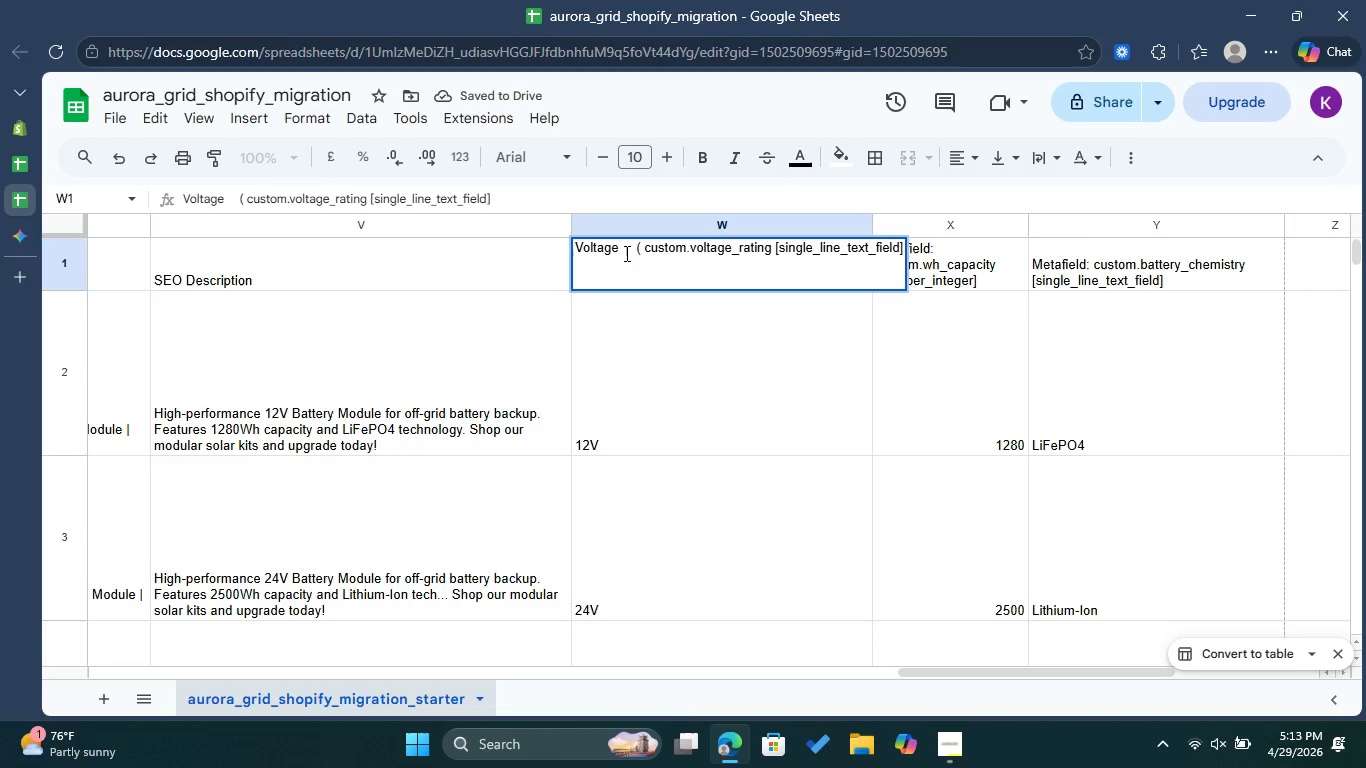 
key(Backspace)
 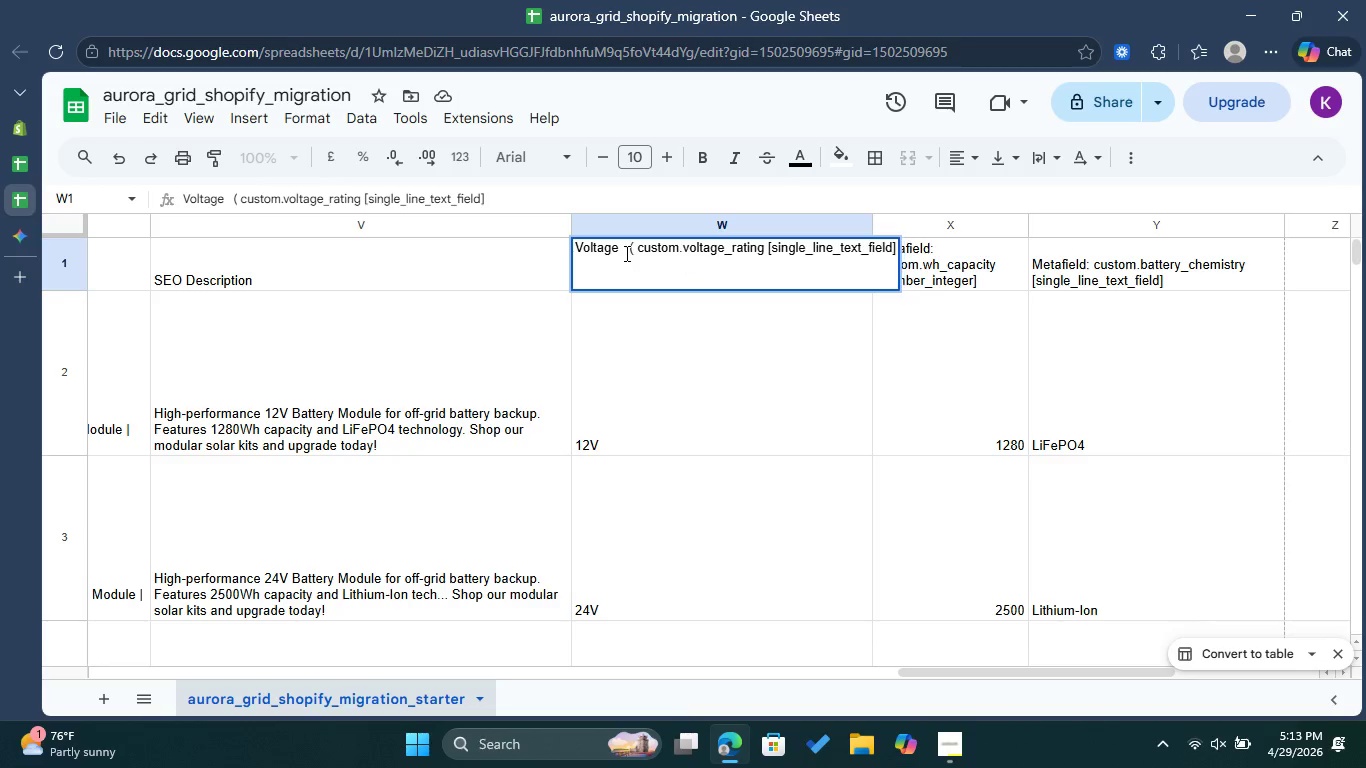 
key(Backspace)
 